 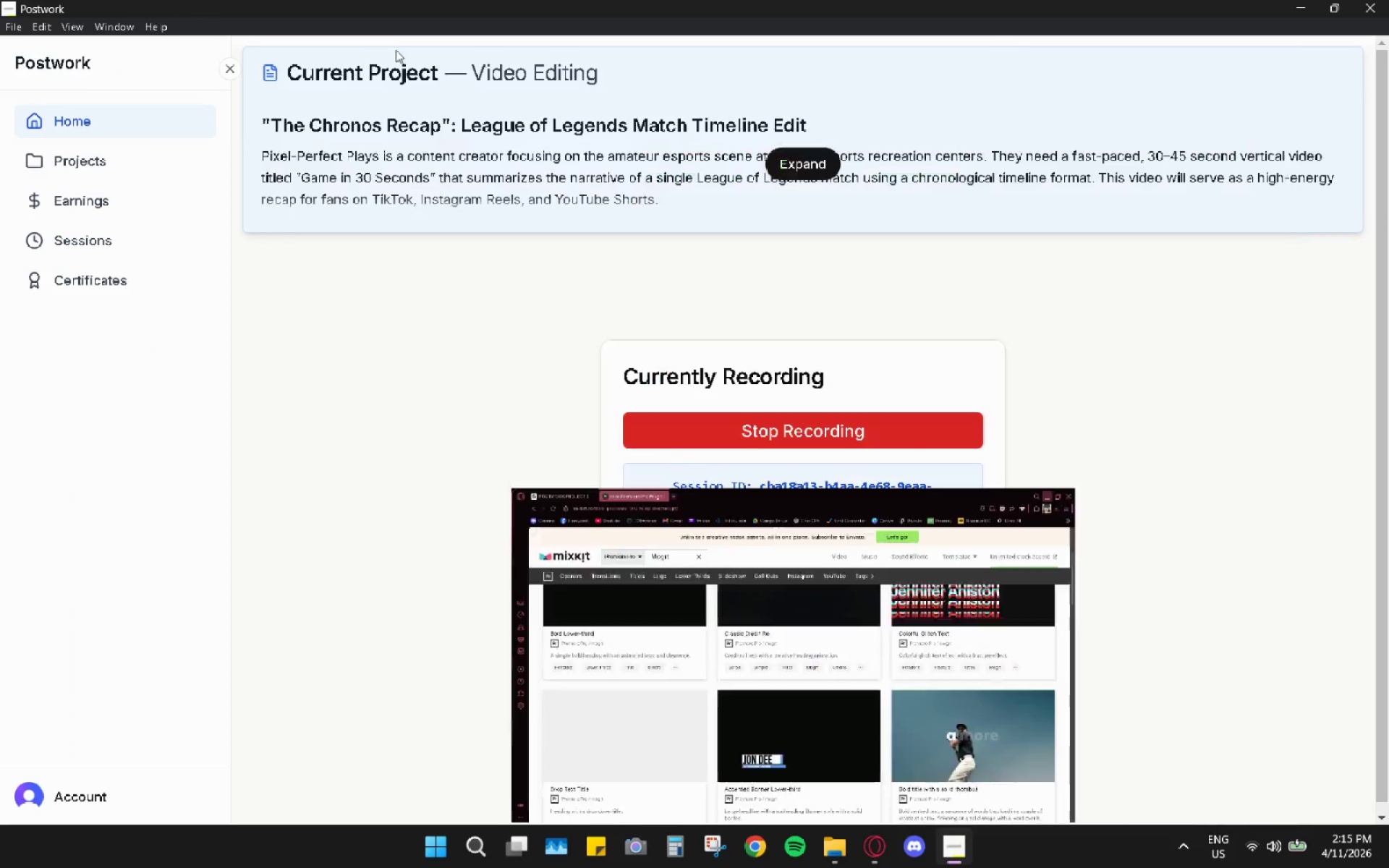 
left_click([1312, 9])
 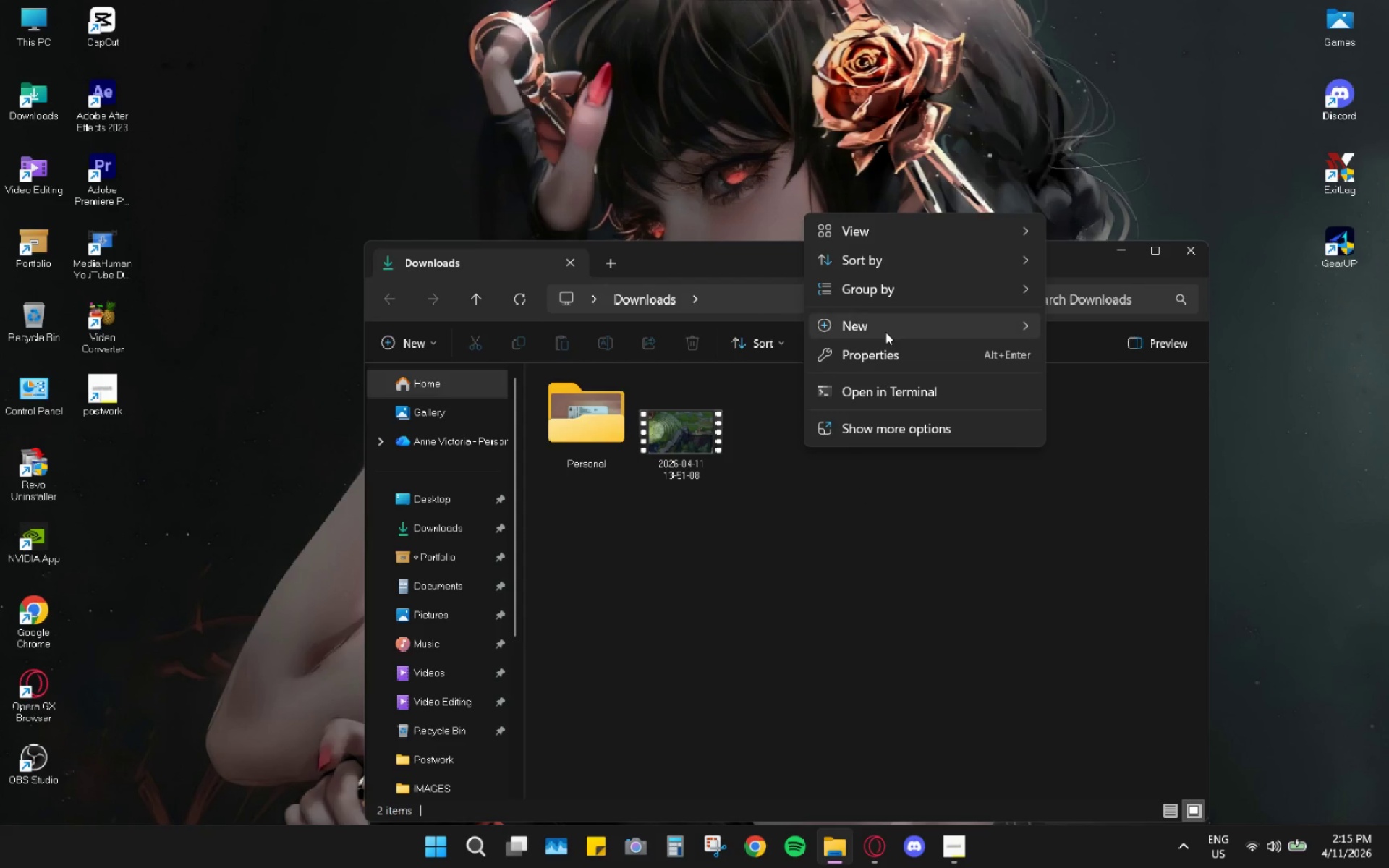 
left_click([888, 327])
 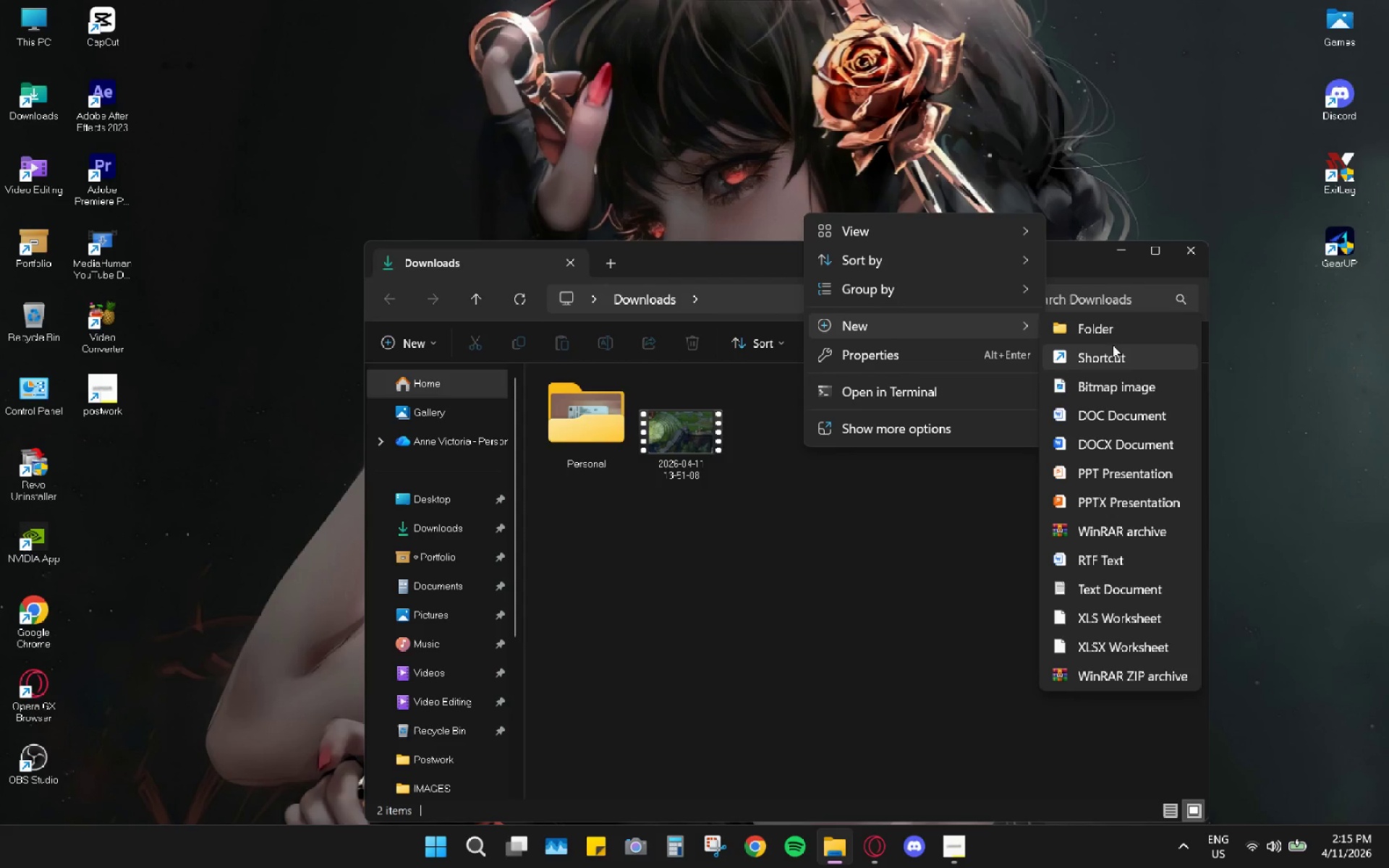 
left_click([1114, 339])
 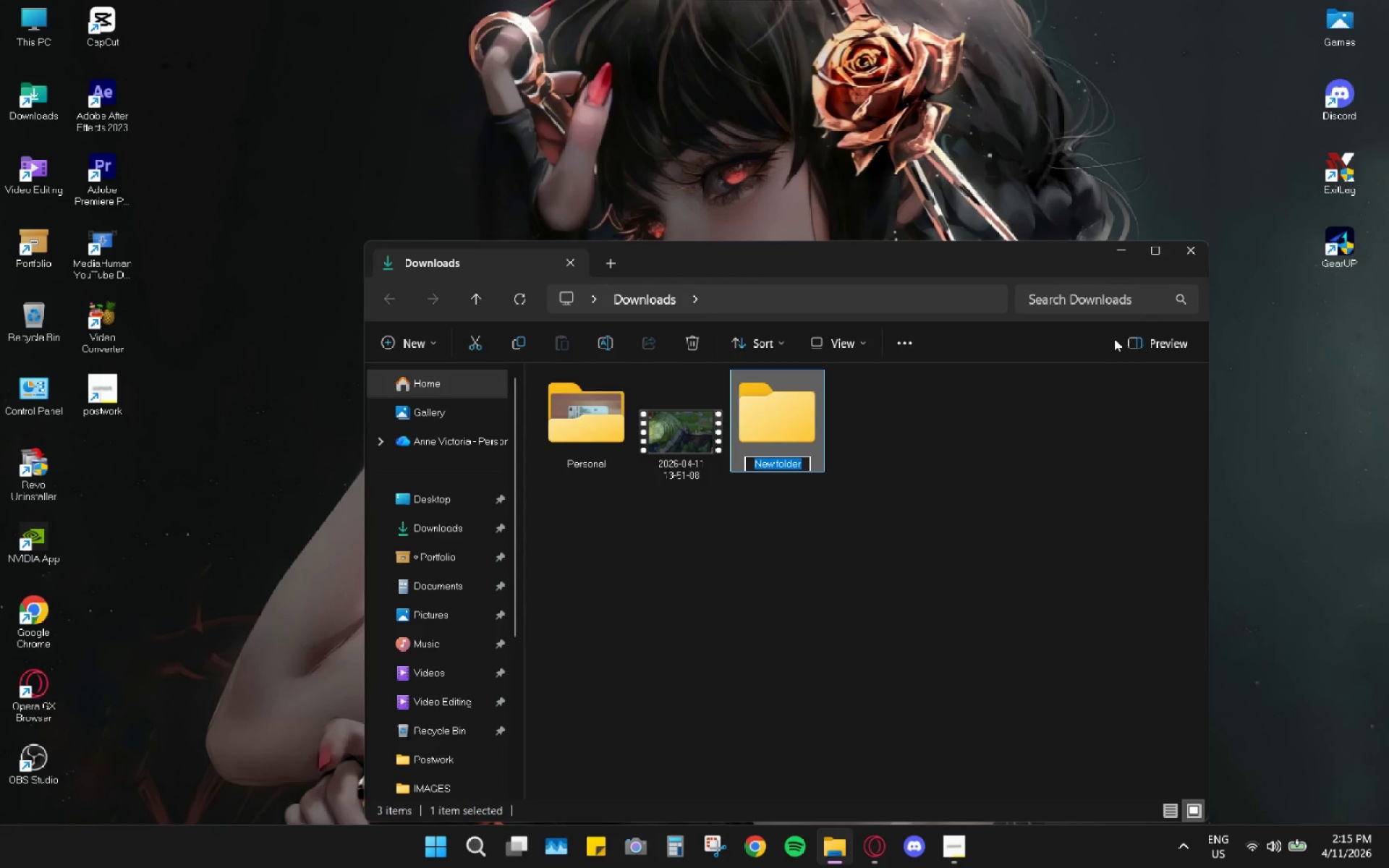 
type(pROJECT 7 Project 7 - Match Summary)
 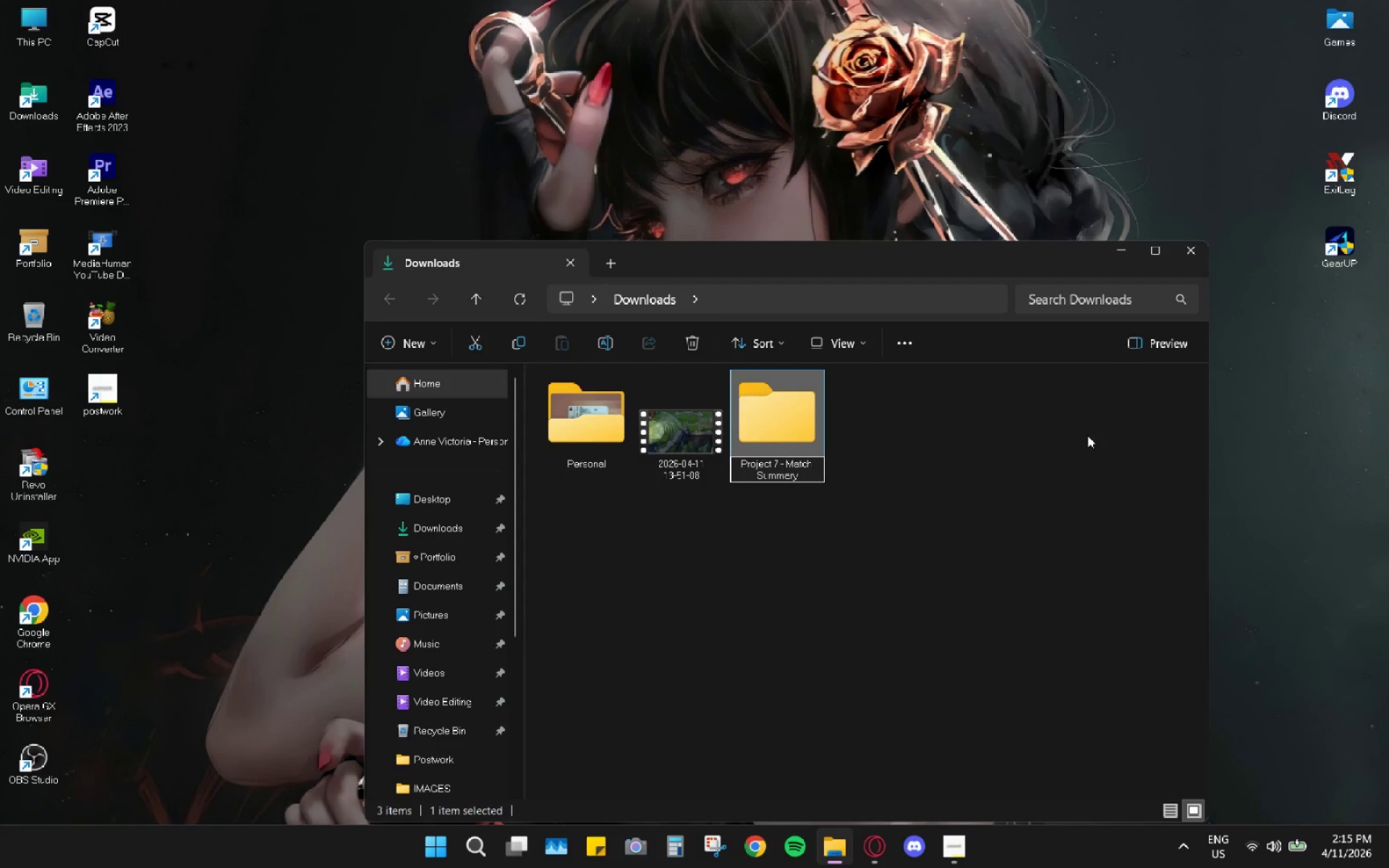 
hold_key(key=Backspace, duration=1.03)
 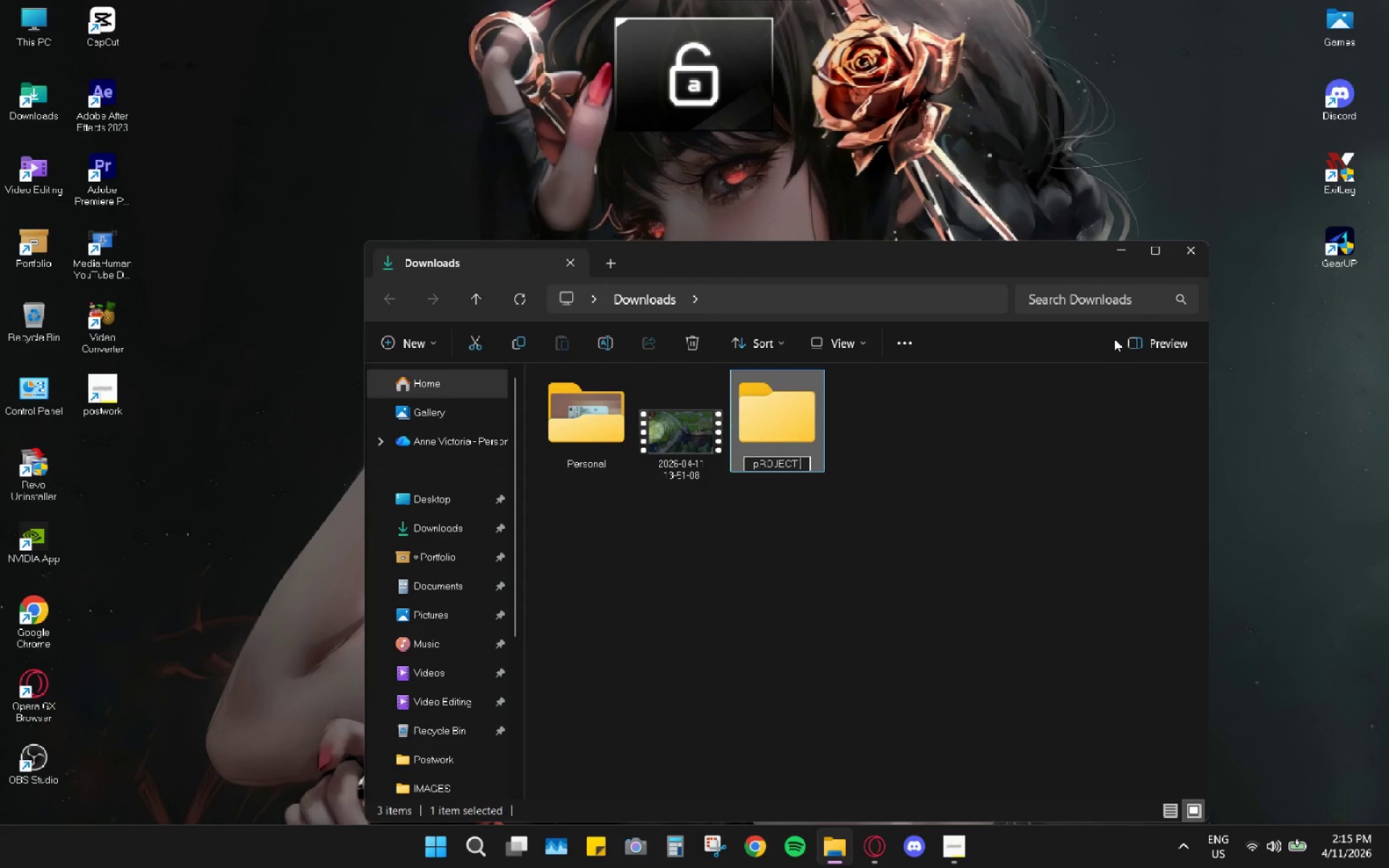 
hold_key(key=Backspace, duration=0.98)
 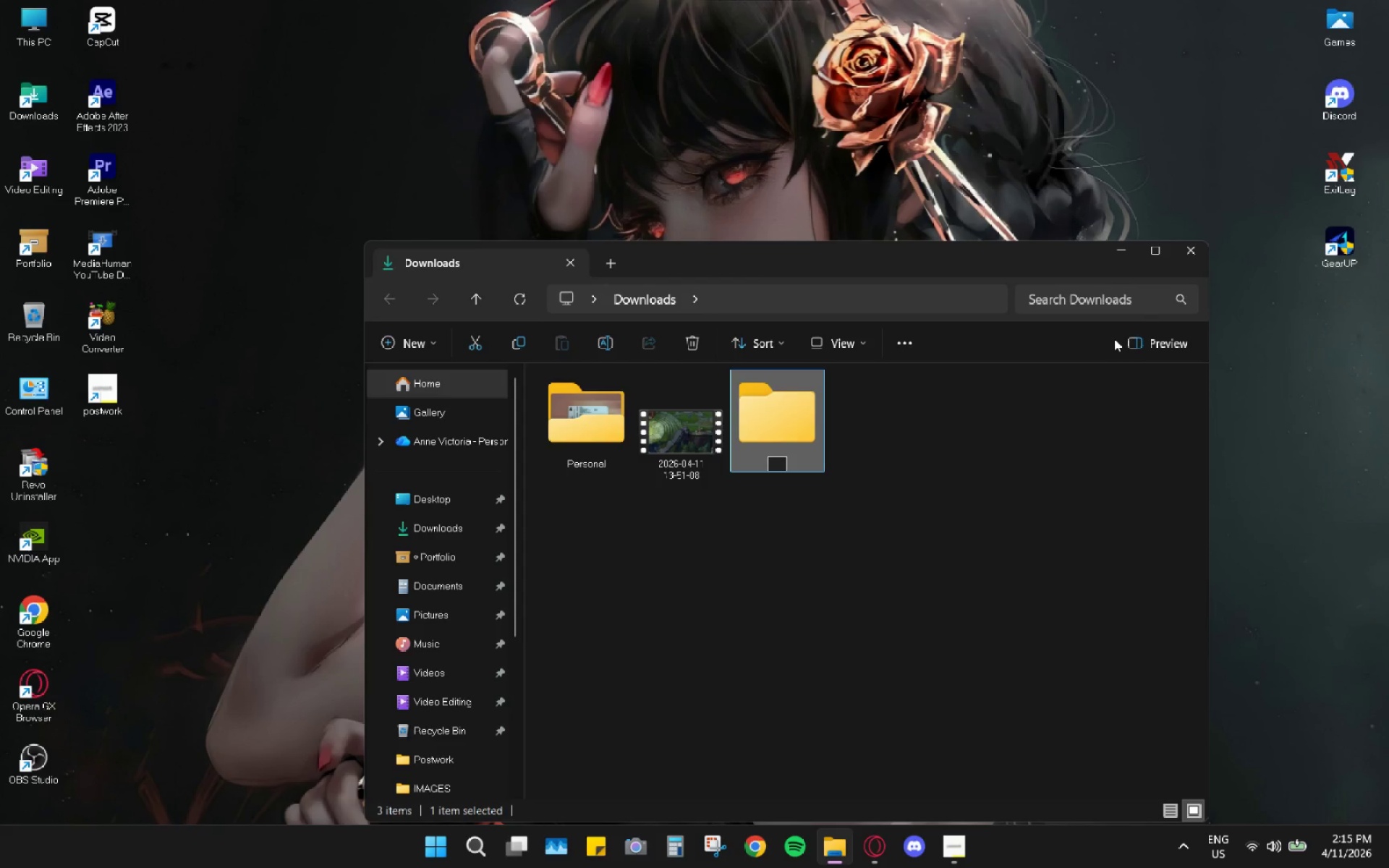 
double_click([773, 438])
 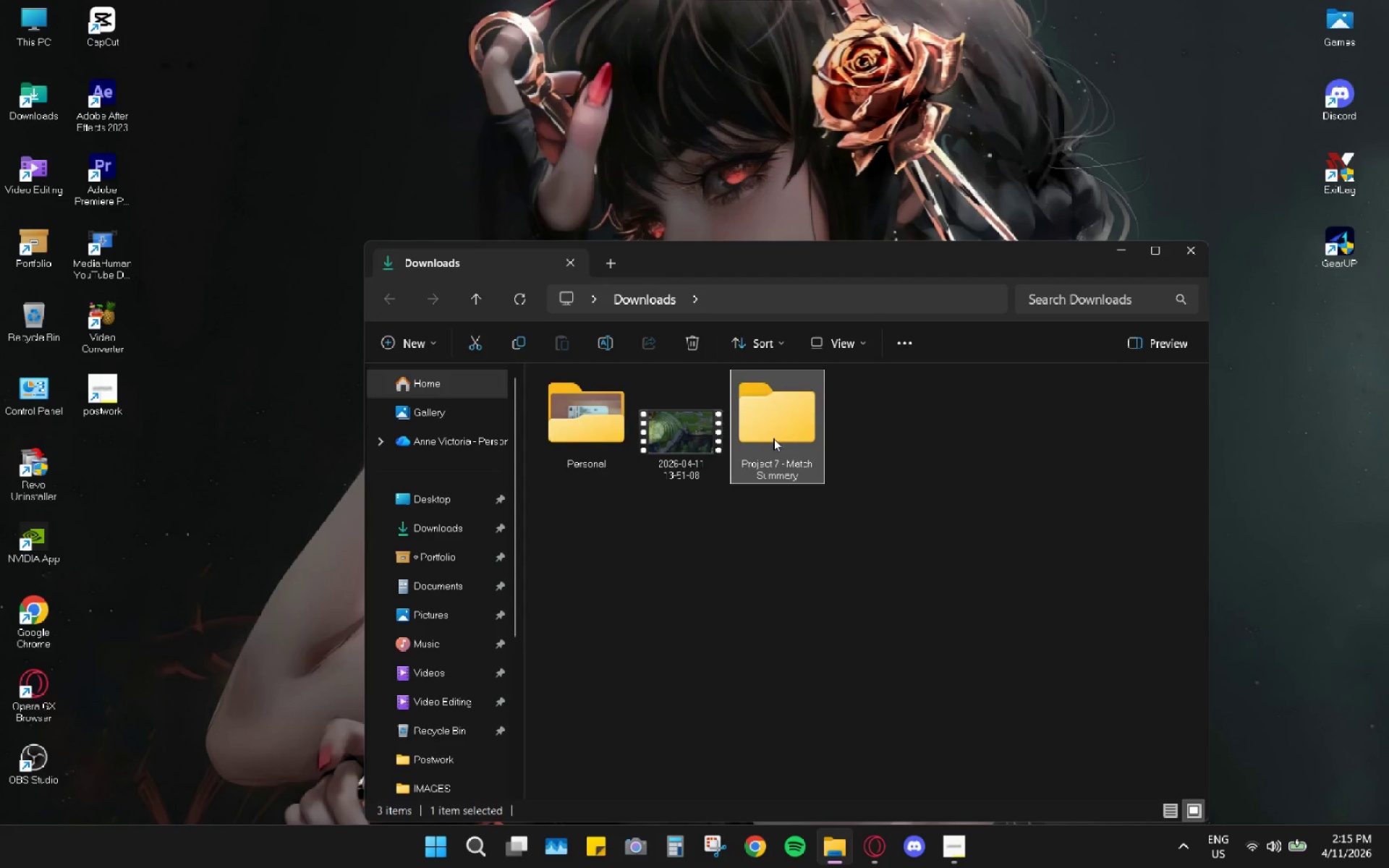 
triple_click([773, 438])
 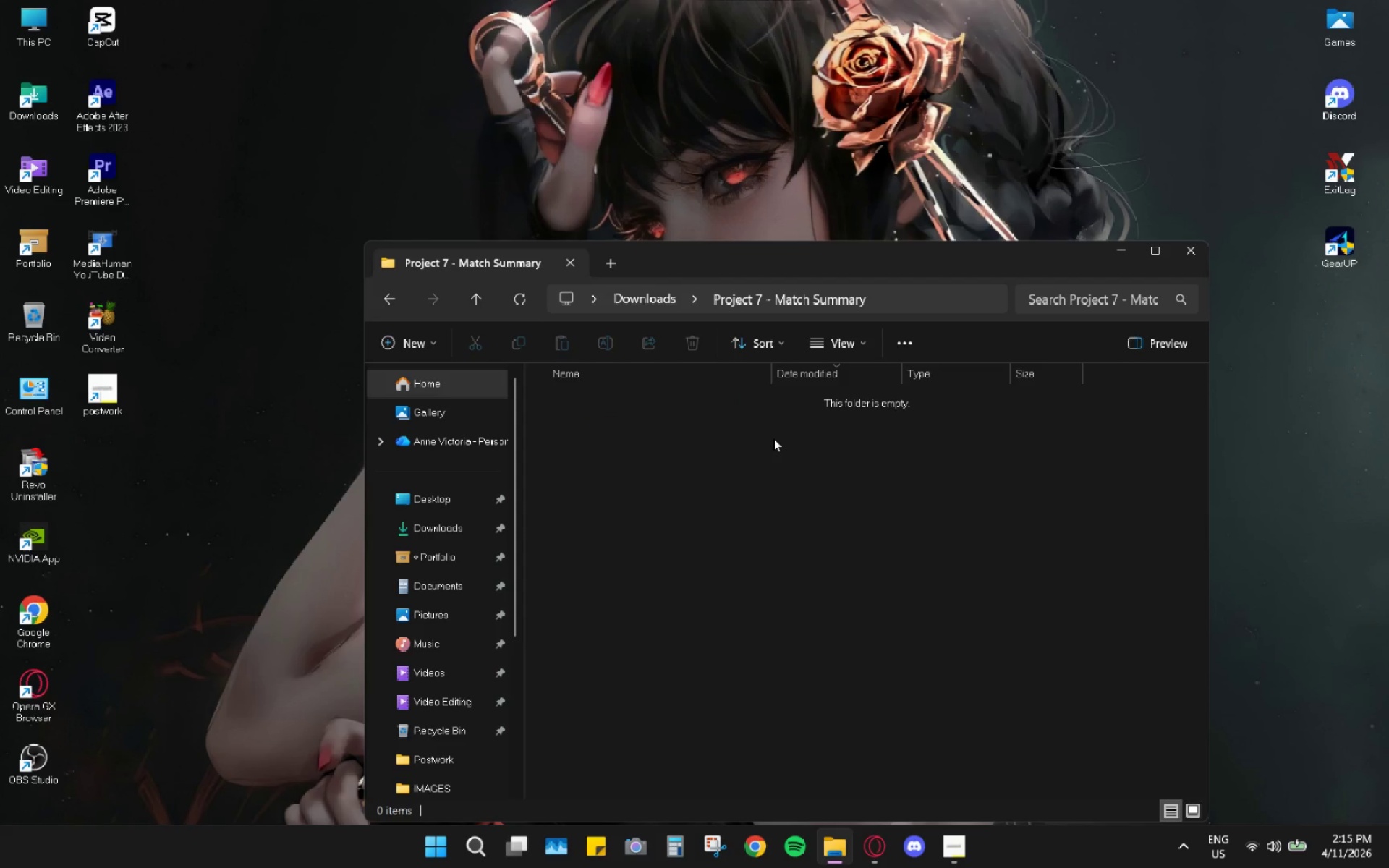 
right_click([773, 438])
 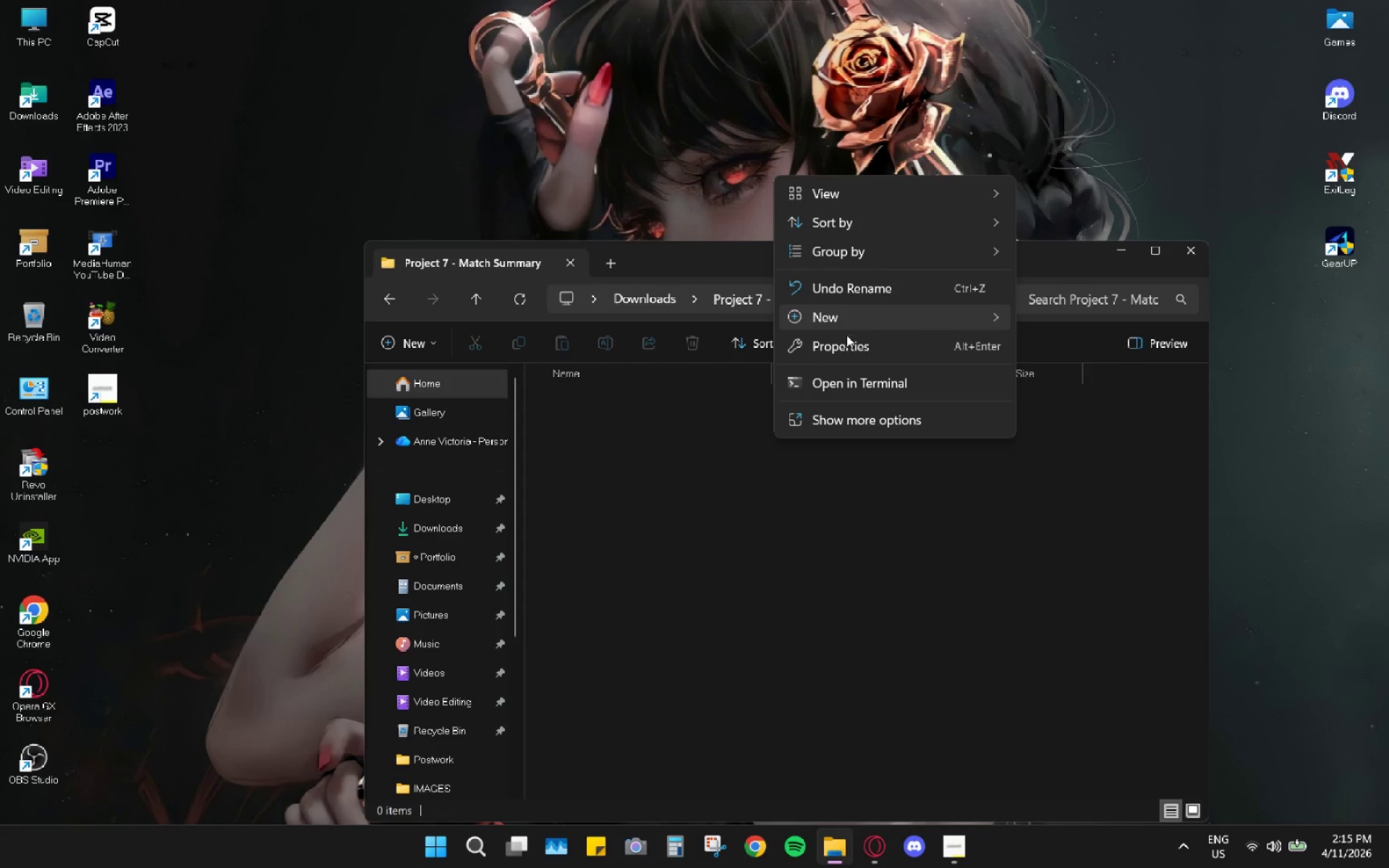 
left_click([856, 323])
 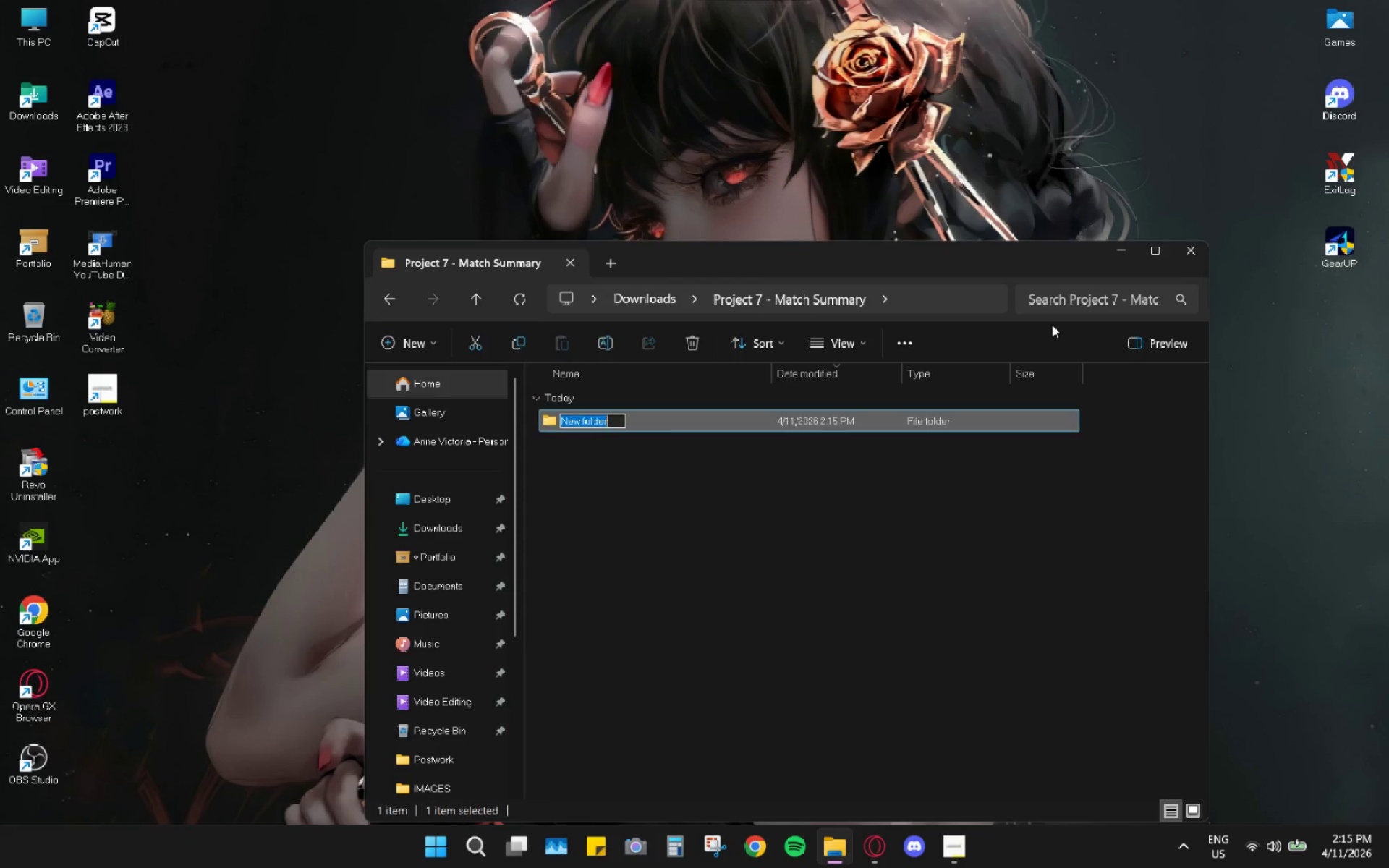 
type(MAIN)
 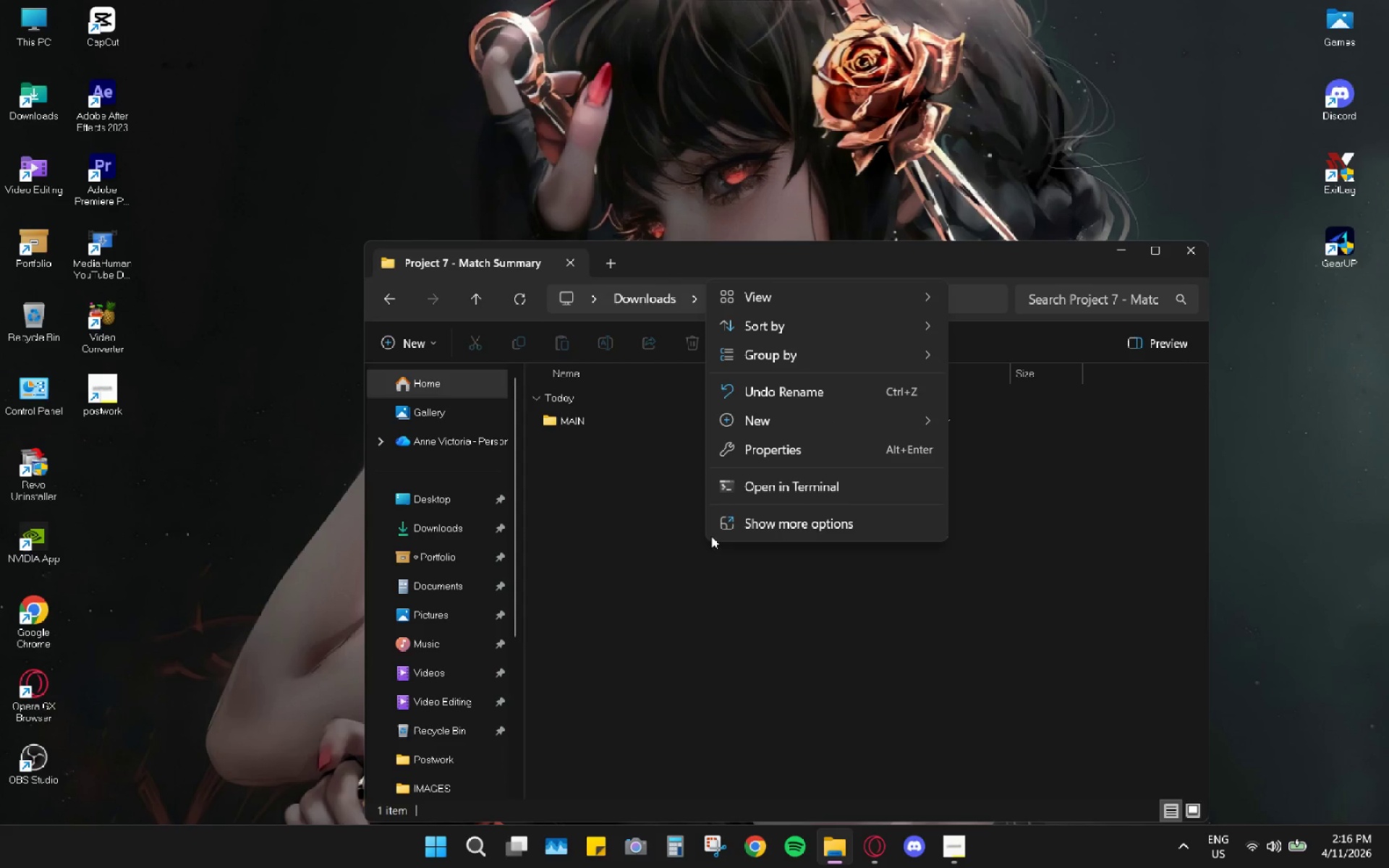 
left_click([786, 409])
 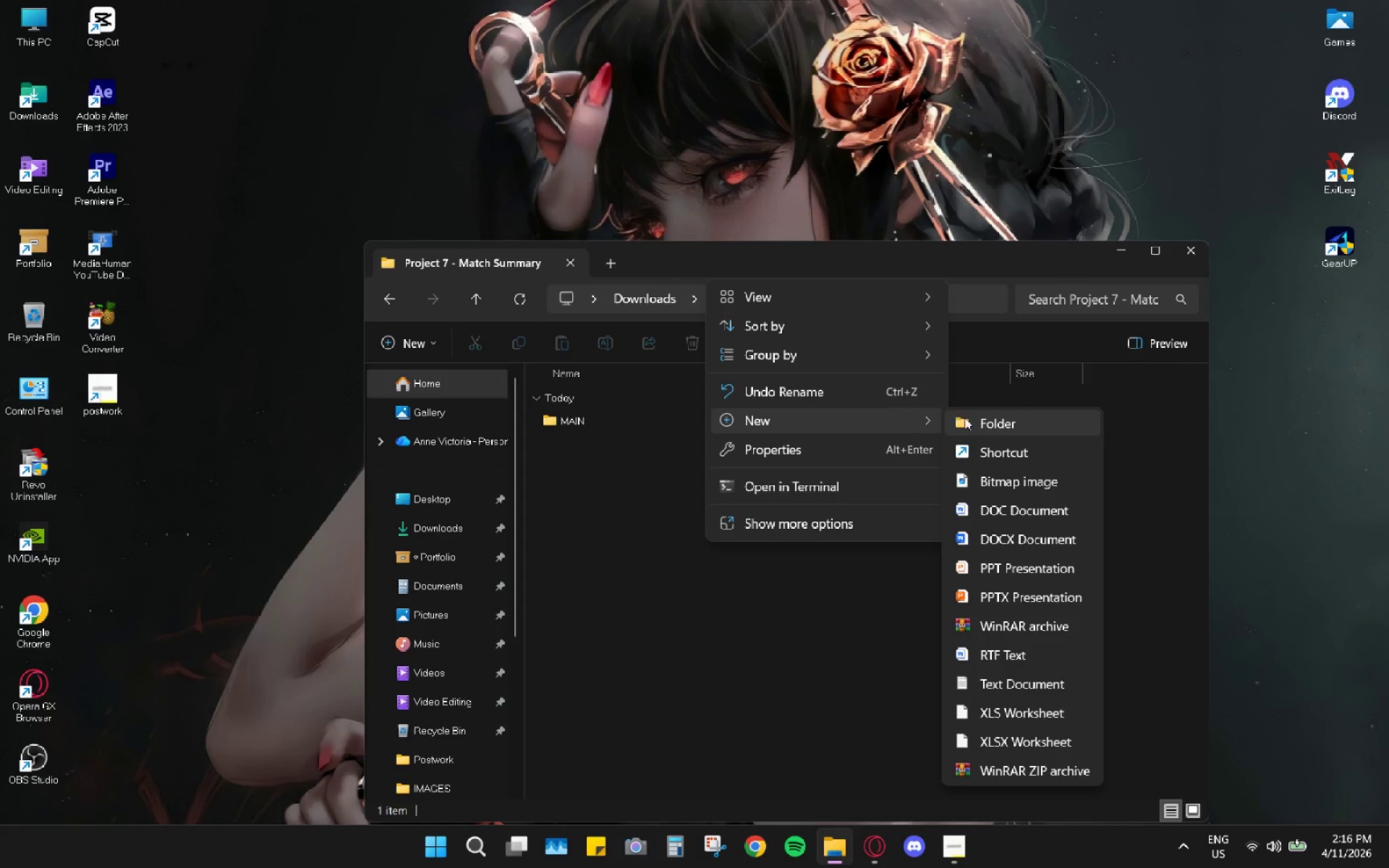 
left_click([973, 414])
 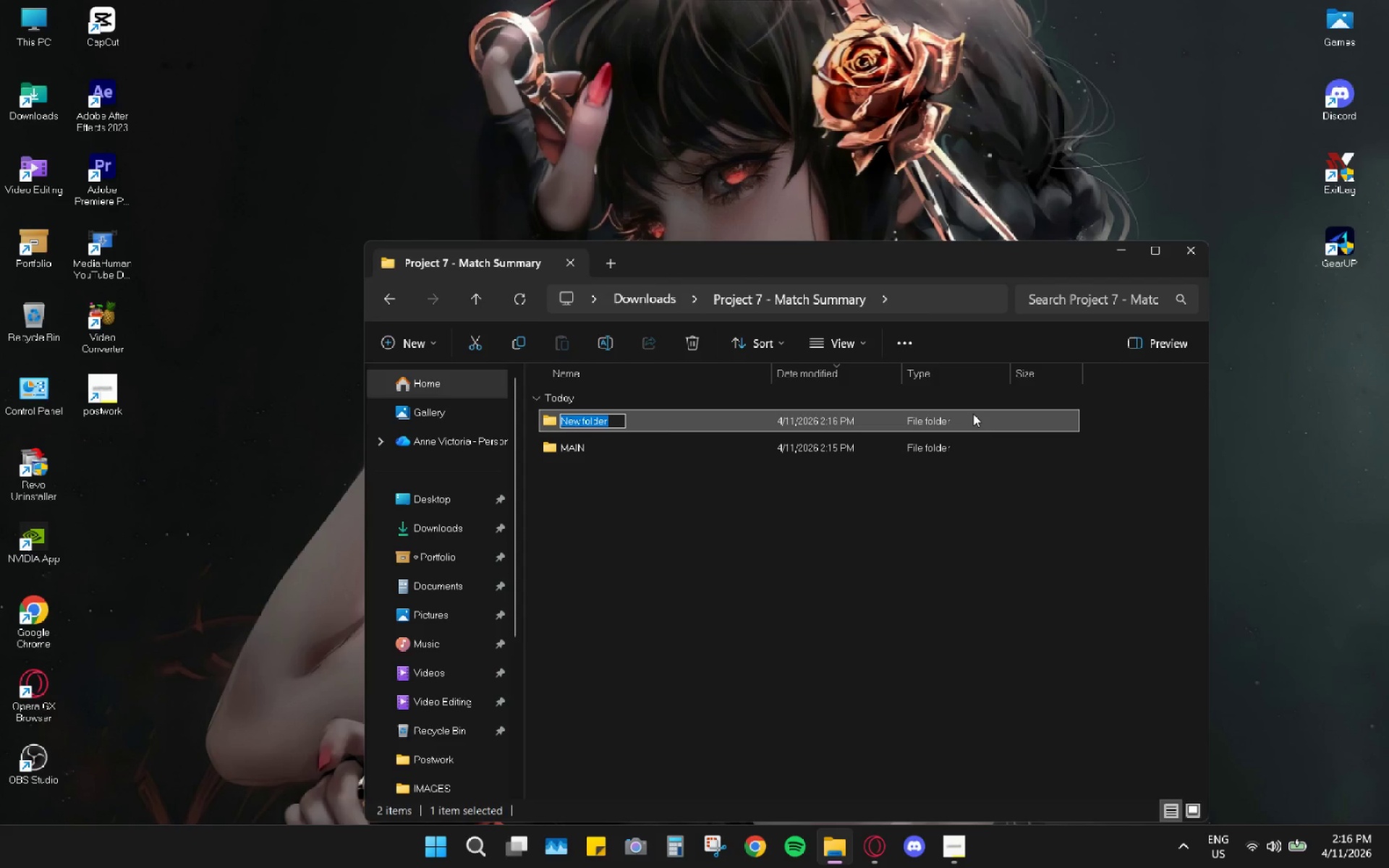 
type(VIDEOS)
 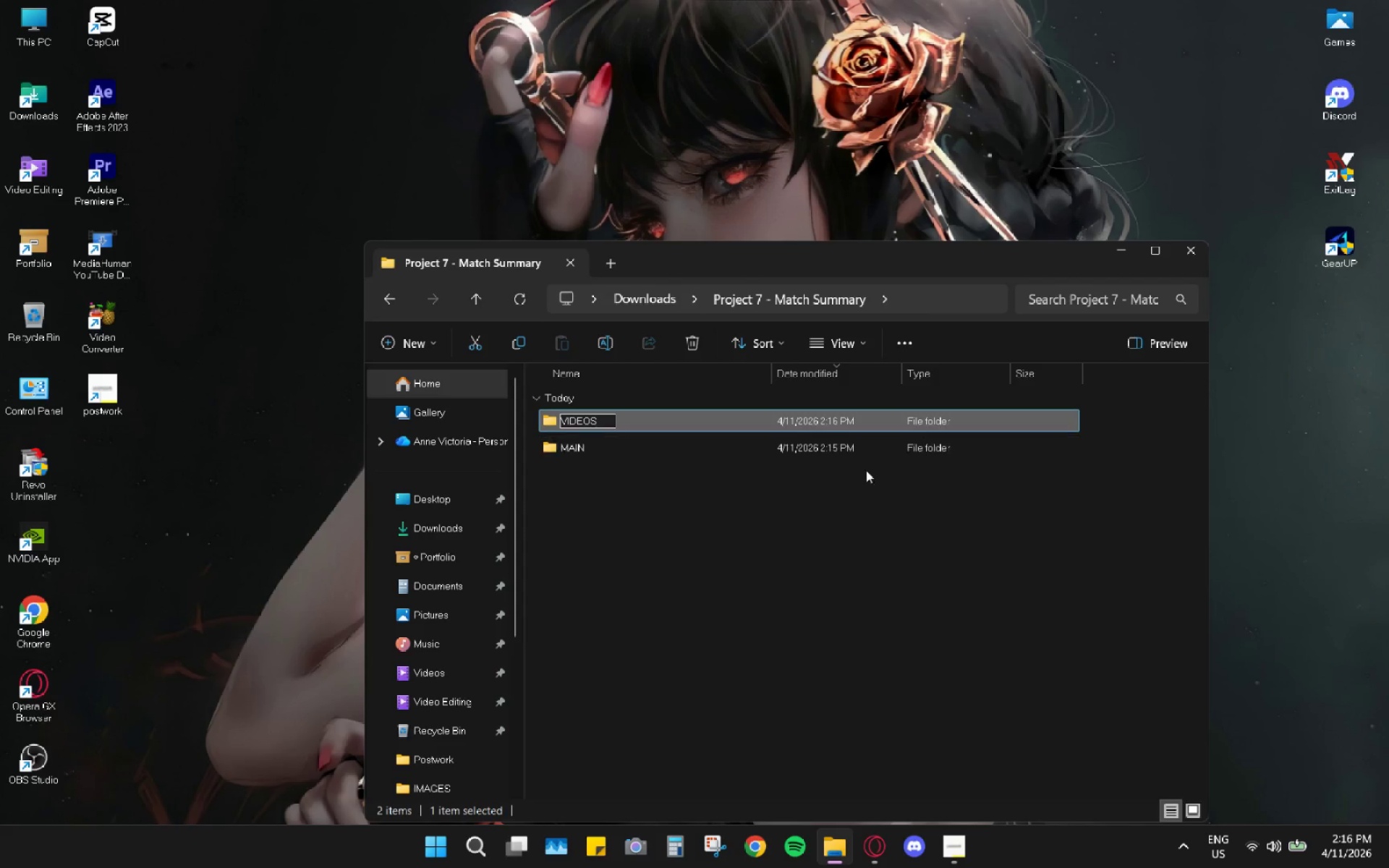 
left_click([824, 498])
 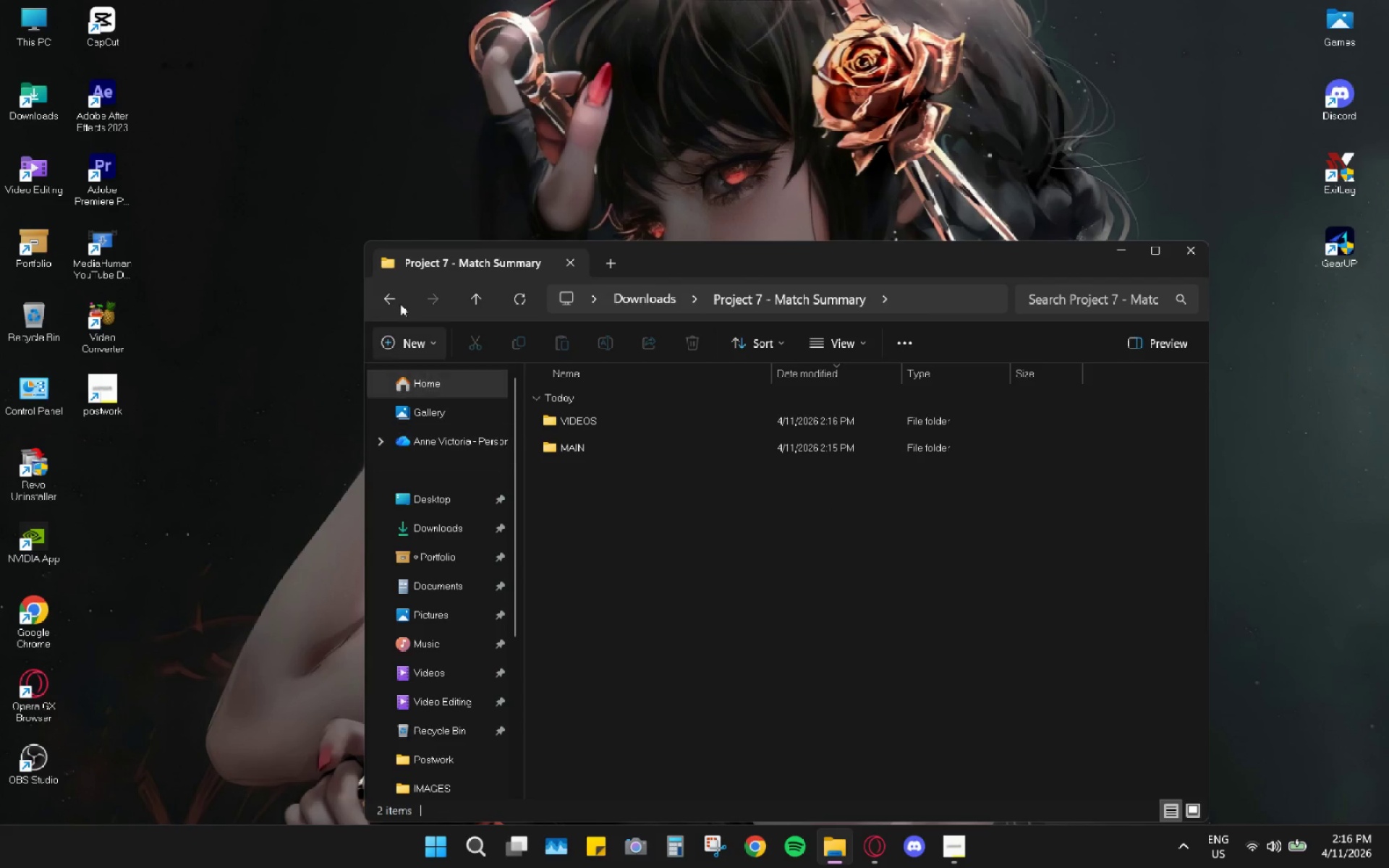 
left_click([394, 299])
 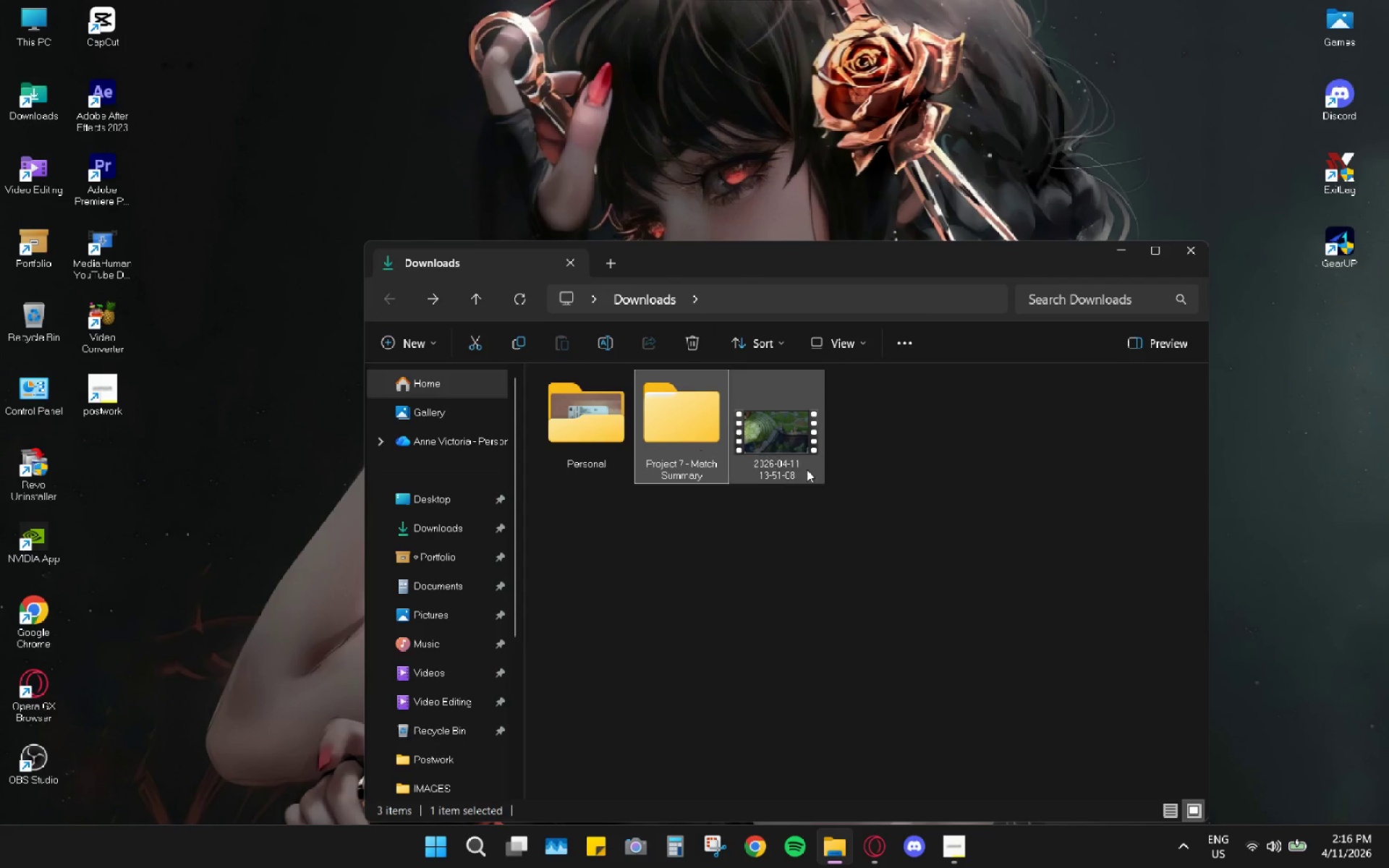 
left_click([800, 427])
 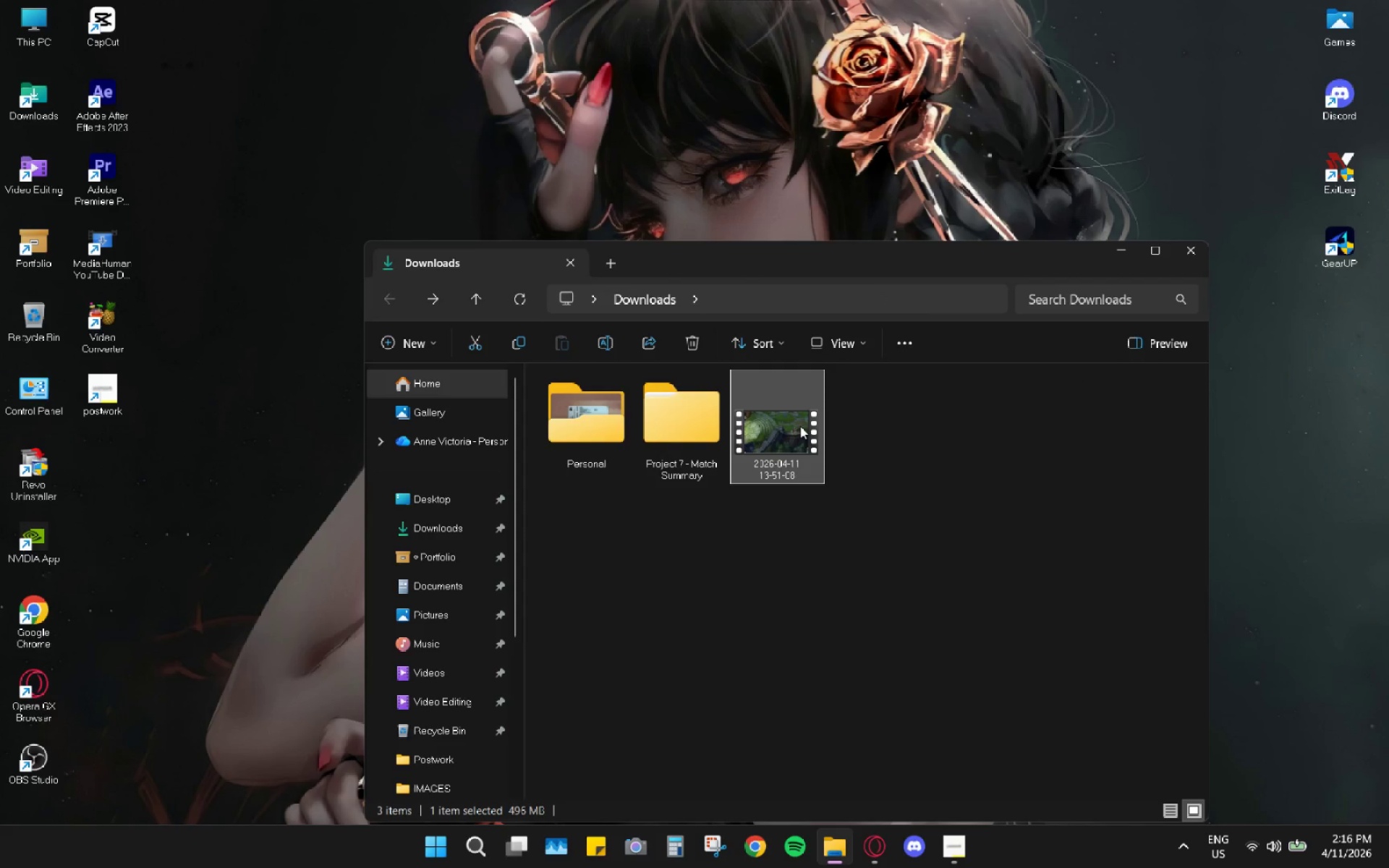 
key(Control+X)
 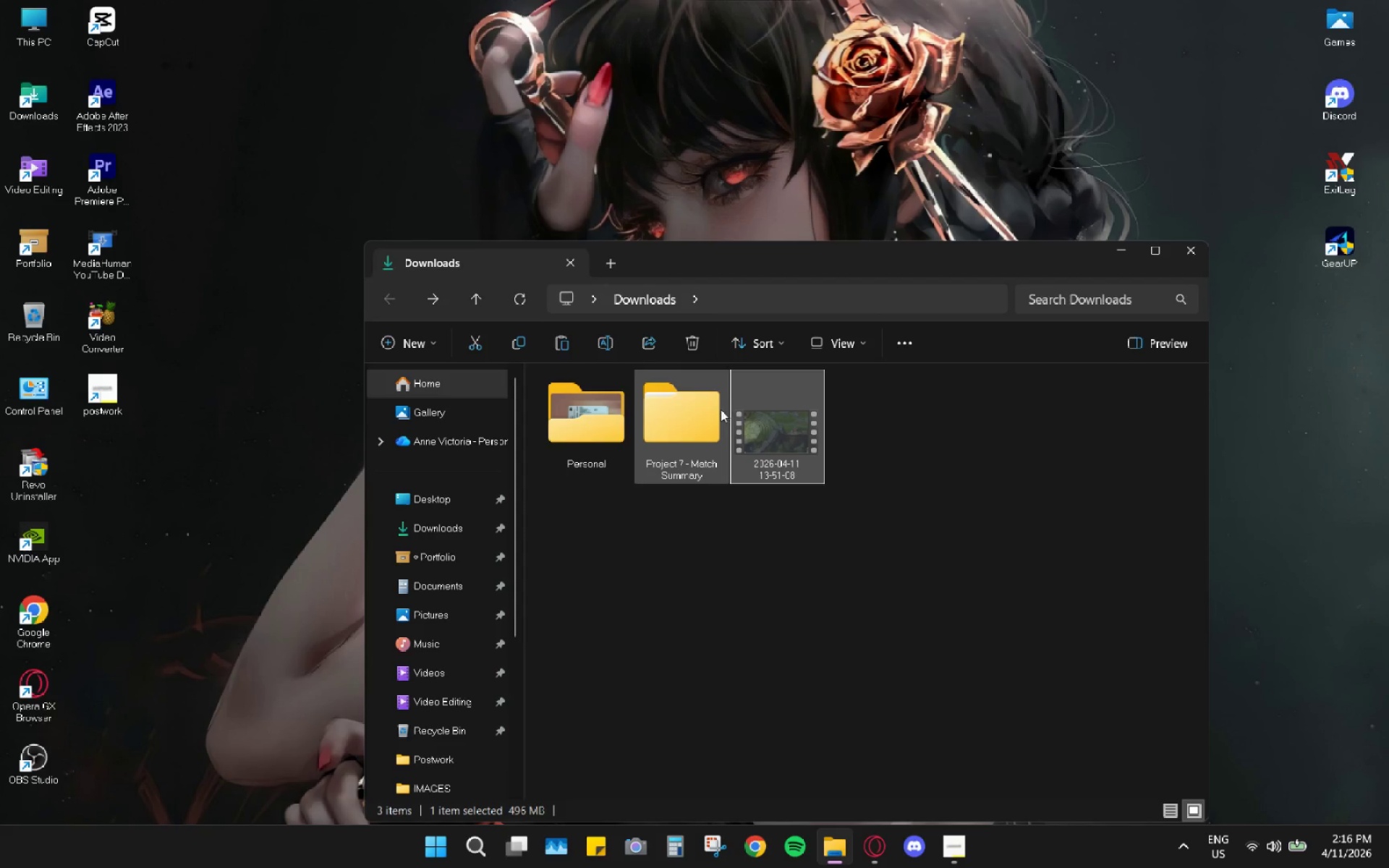 
left_click([719, 409])
 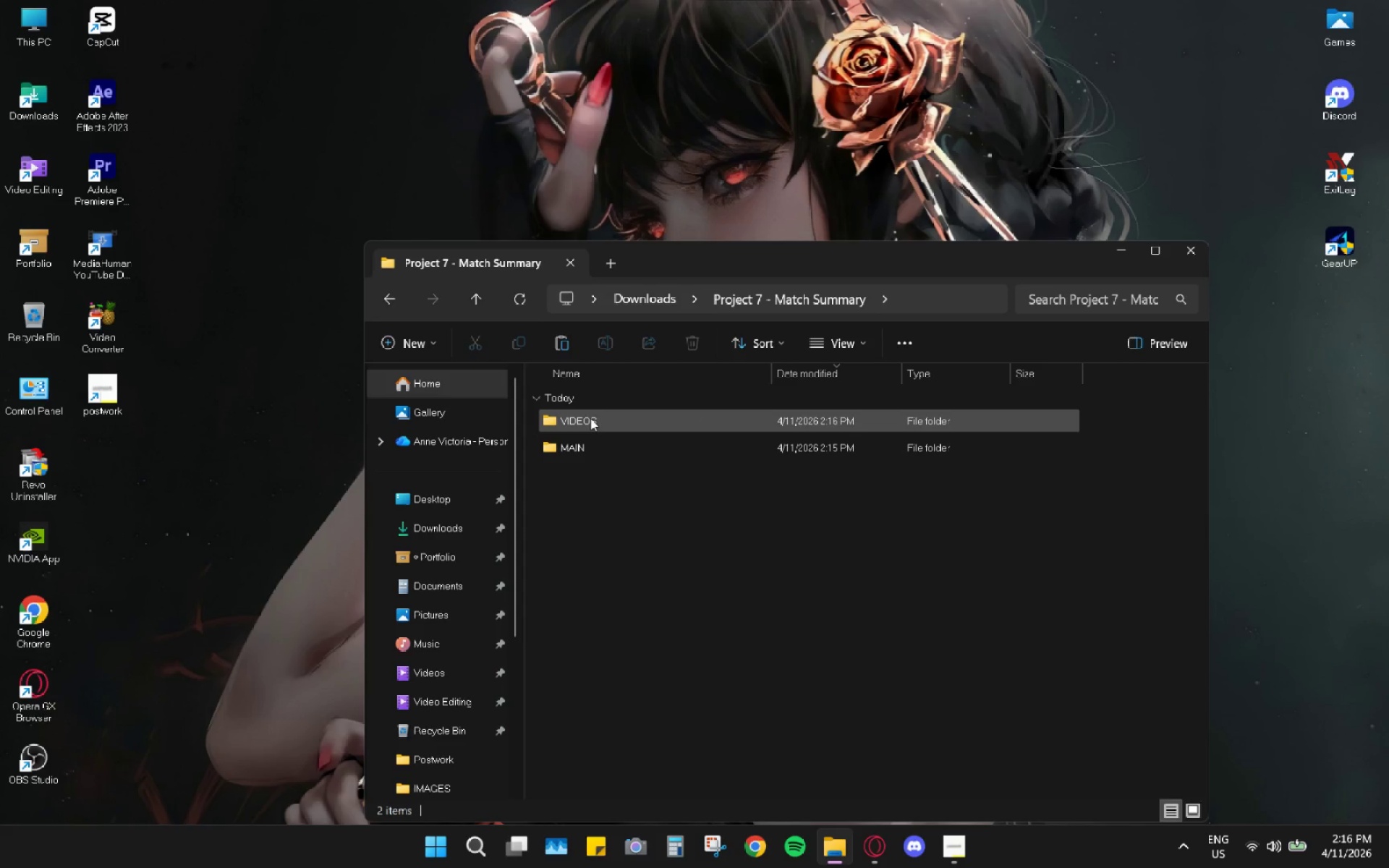 
double_click([591, 414])
 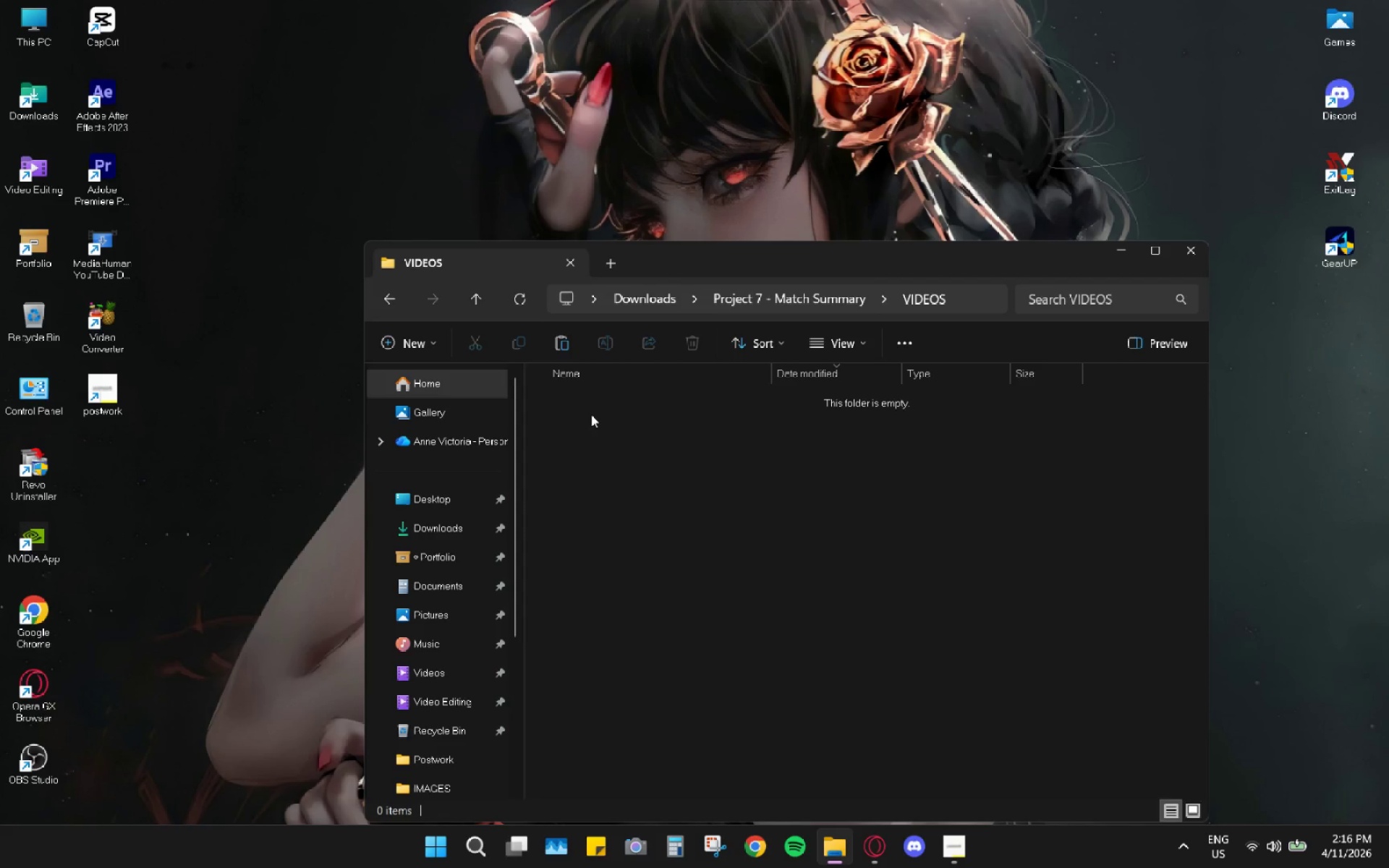 
key(Control+ControlLeft)
 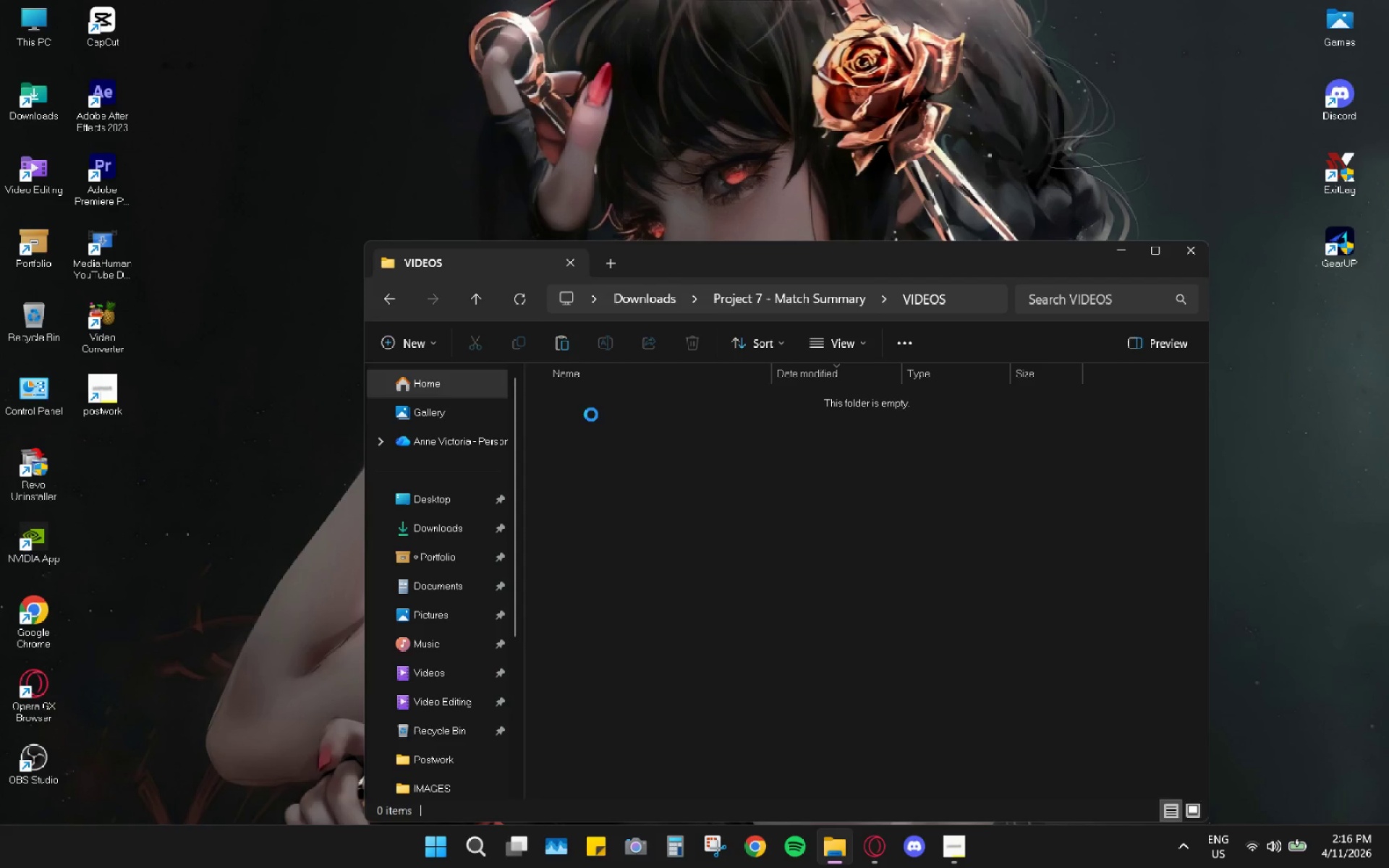 
key(Control+V)
 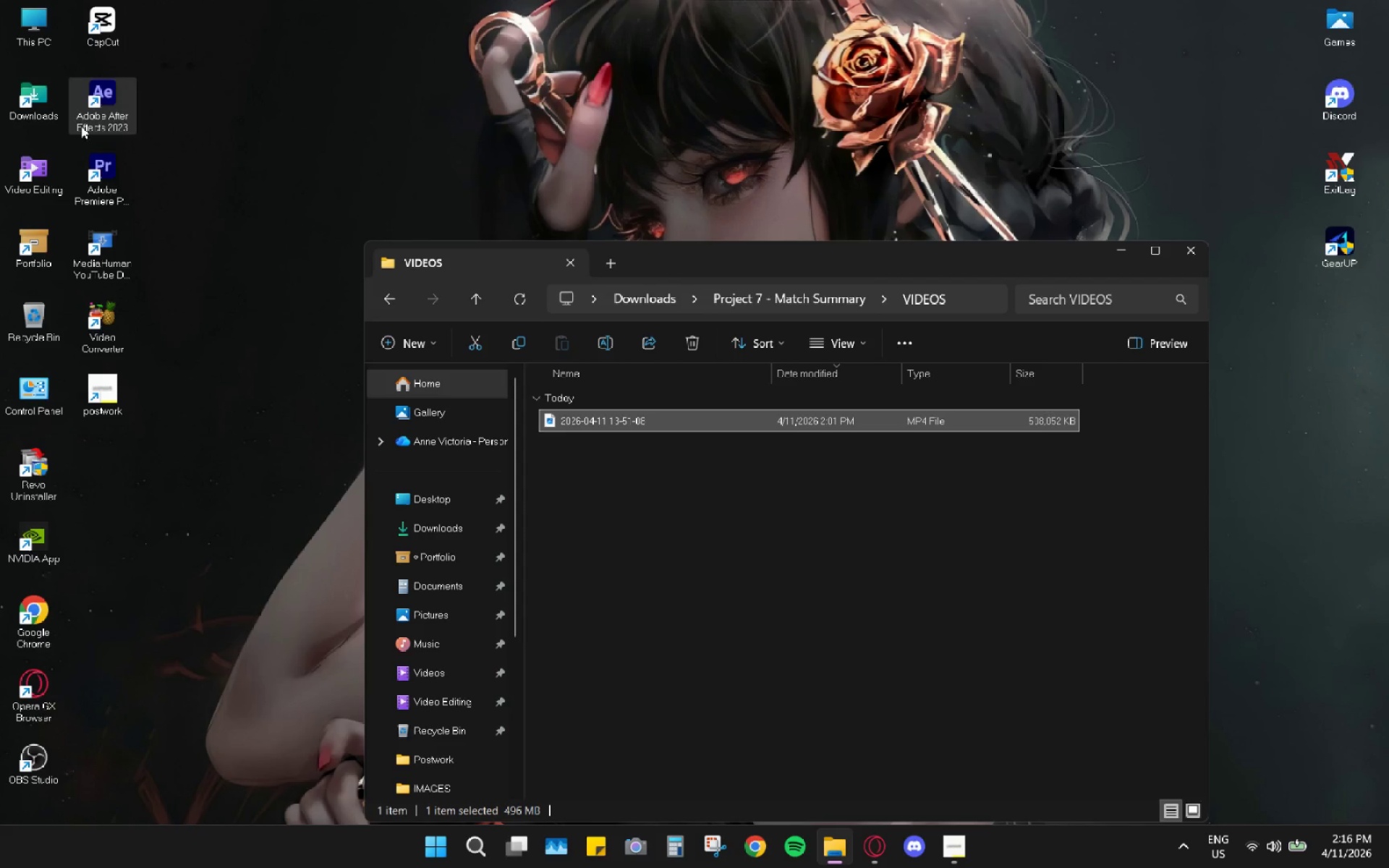 
double_click([96, 180])
 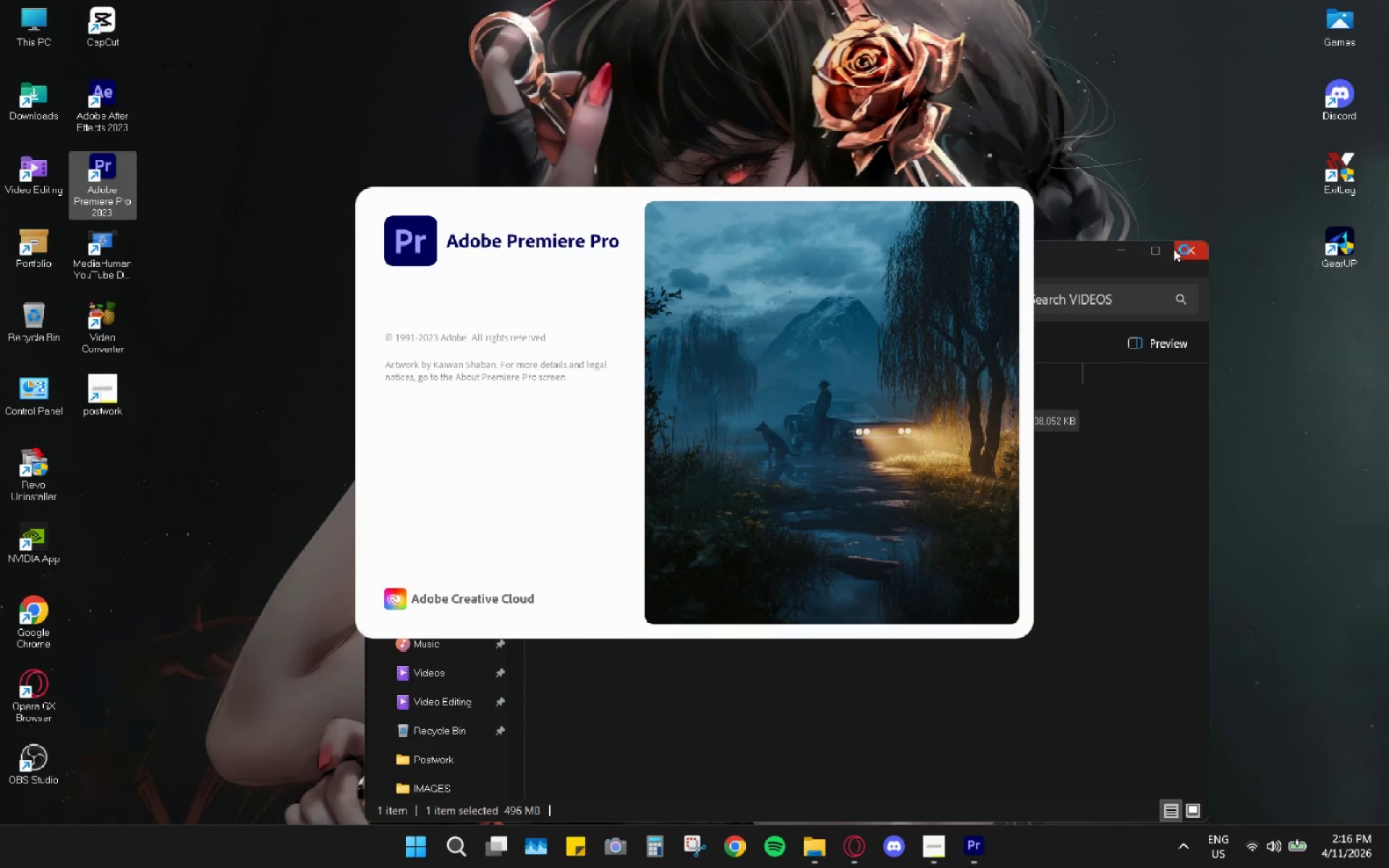 
left_click([1184, 249])
 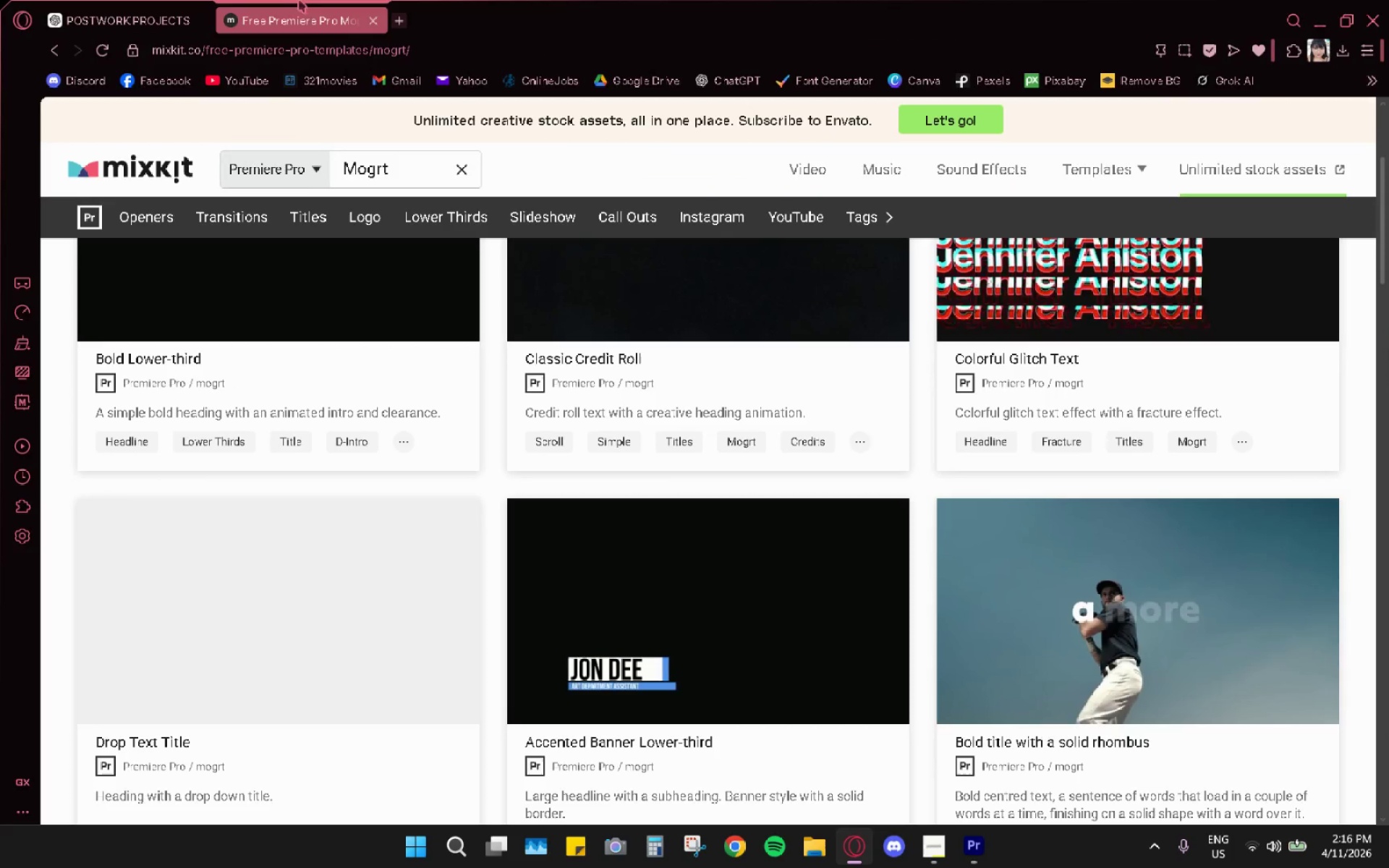 
scroll: coordinate [833, 494], scroll_direction: down, amount: 11.0
 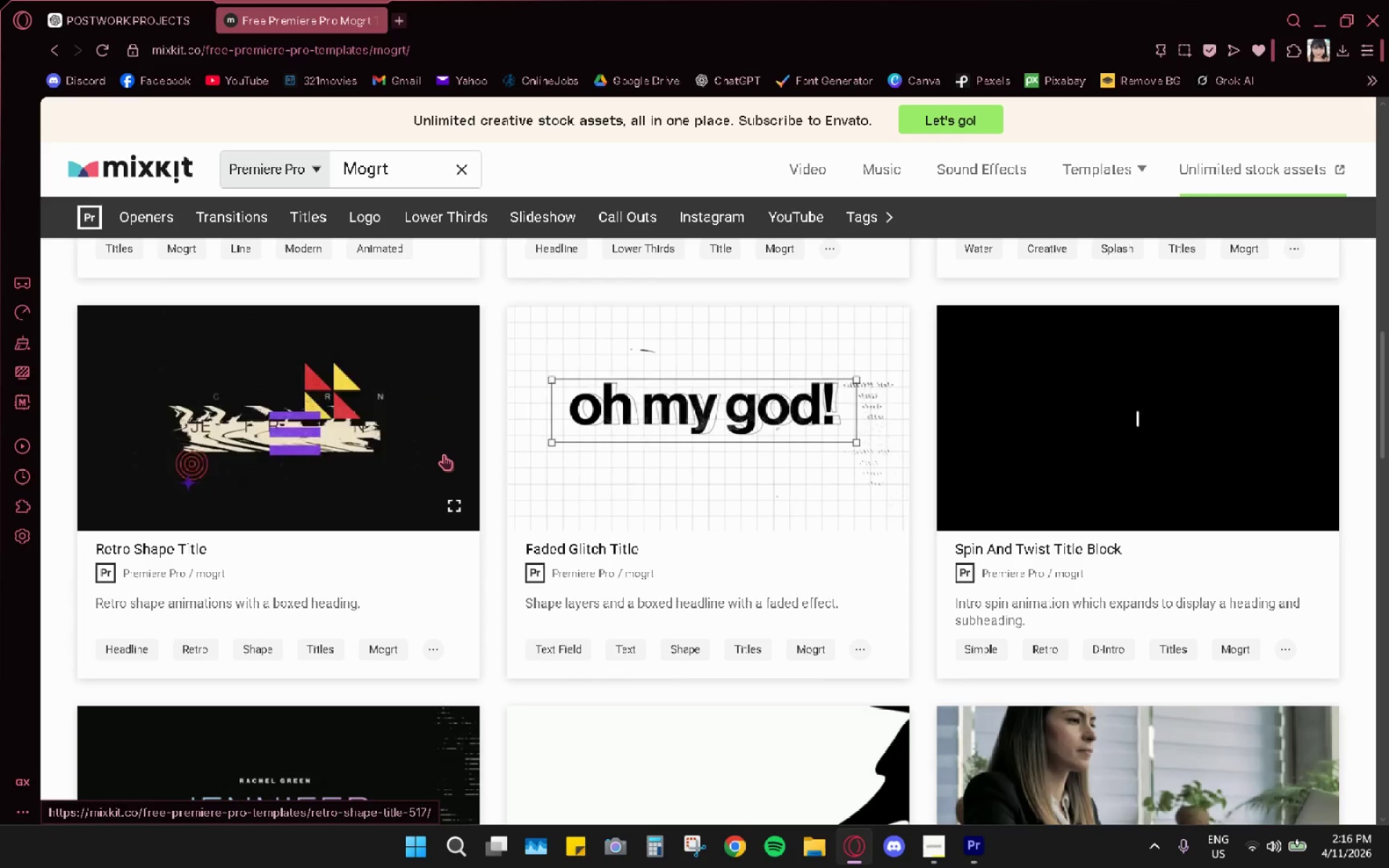 
scroll: coordinate [279, 378], scroll_direction: up, amount: 5.0
 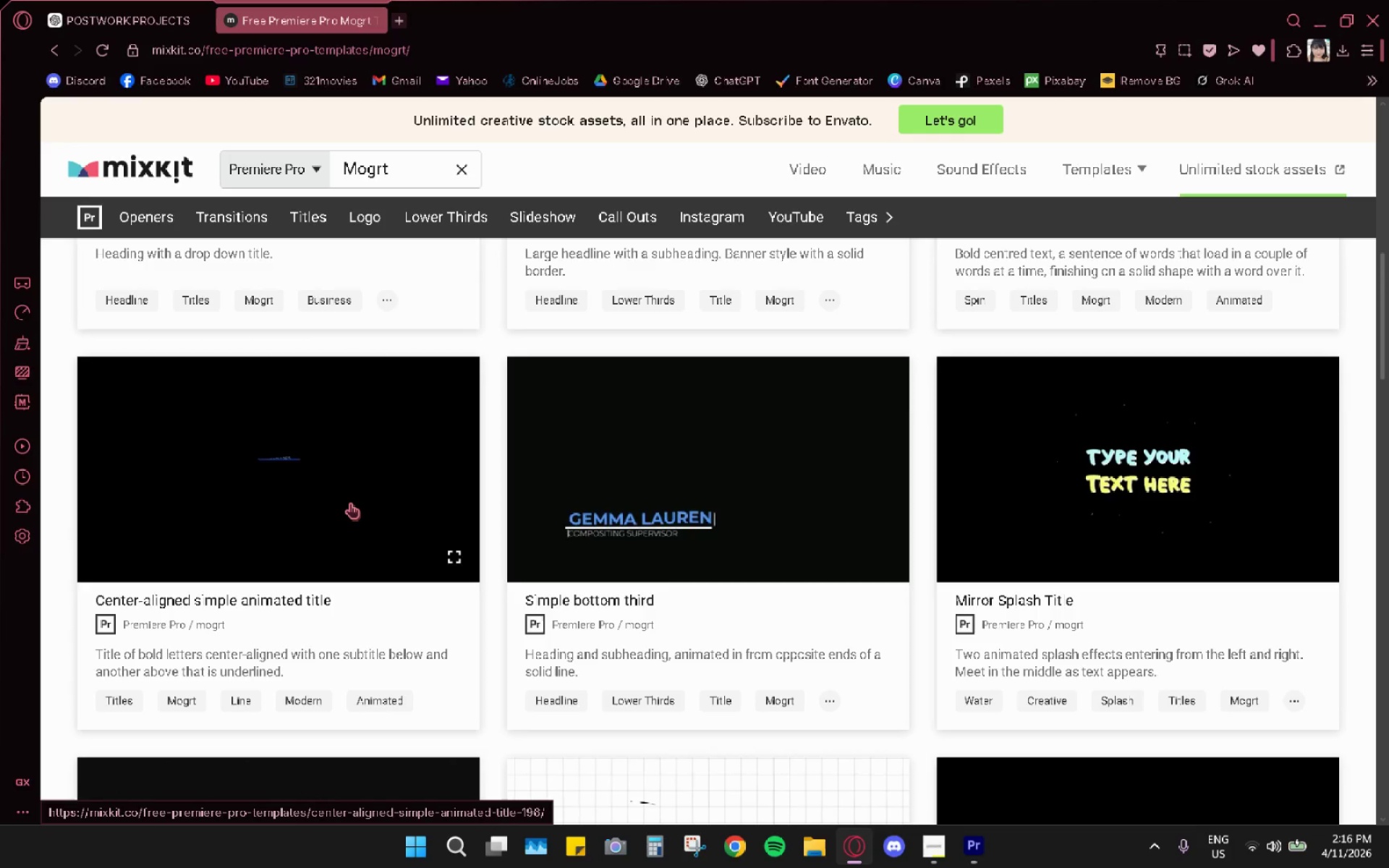 
scroll: coordinate [481, 505], scroll_direction: down, amount: 11.0
 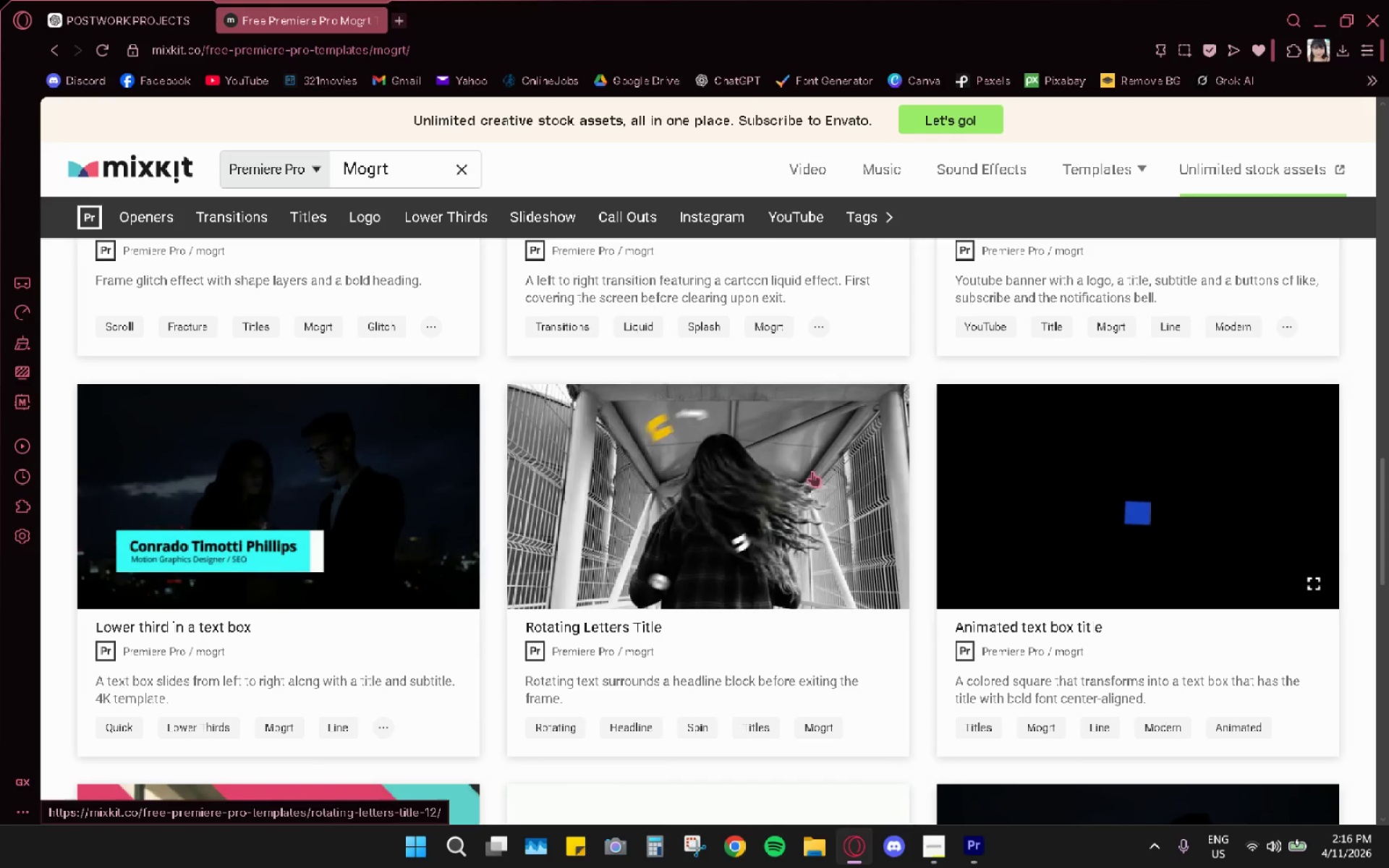 
wait(6.91)
 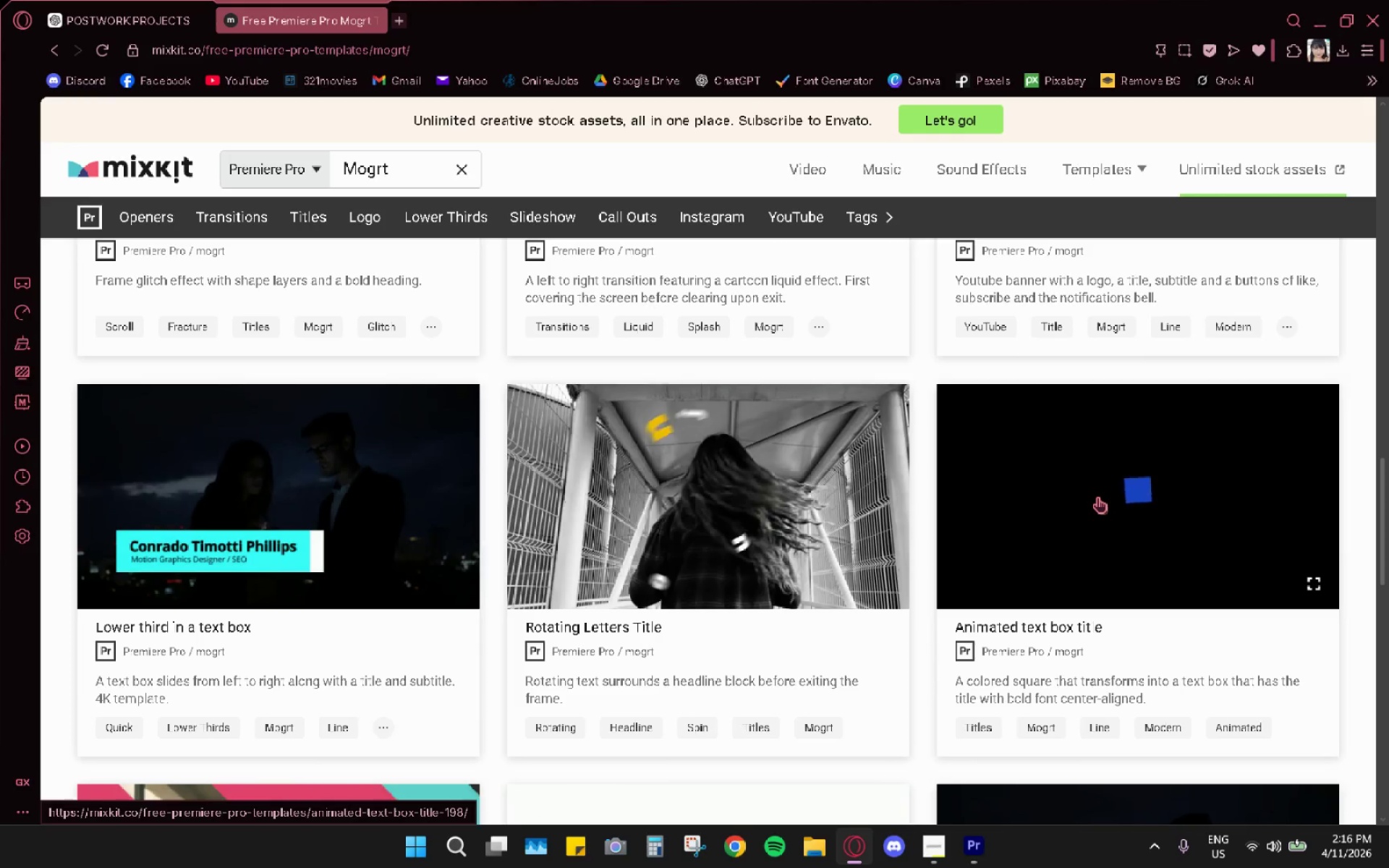 
scroll: coordinate [391, 511], scroll_direction: down, amount: 9.0
 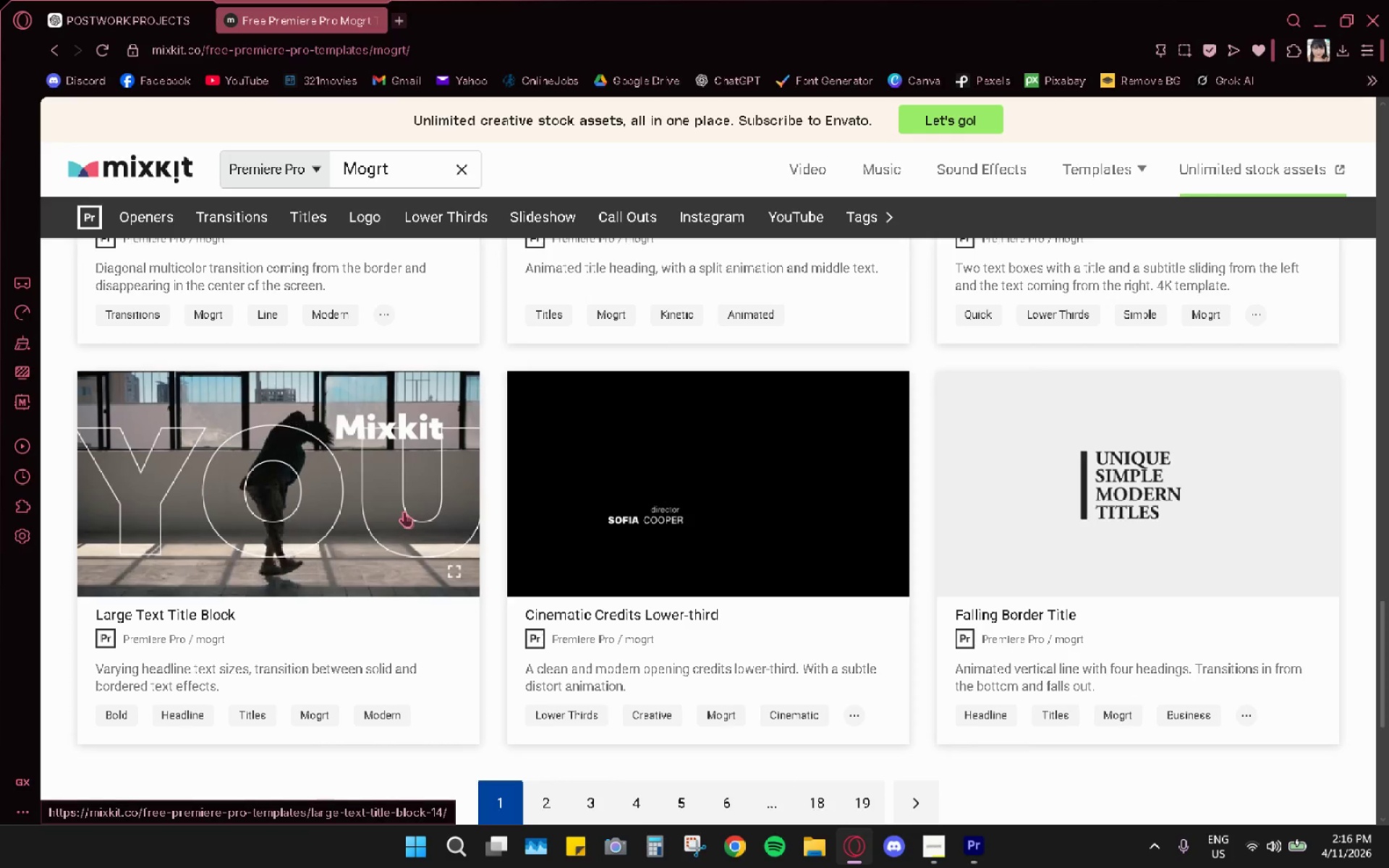 
scroll: coordinate [949, 574], scroll_direction: up, amount: 26.0
 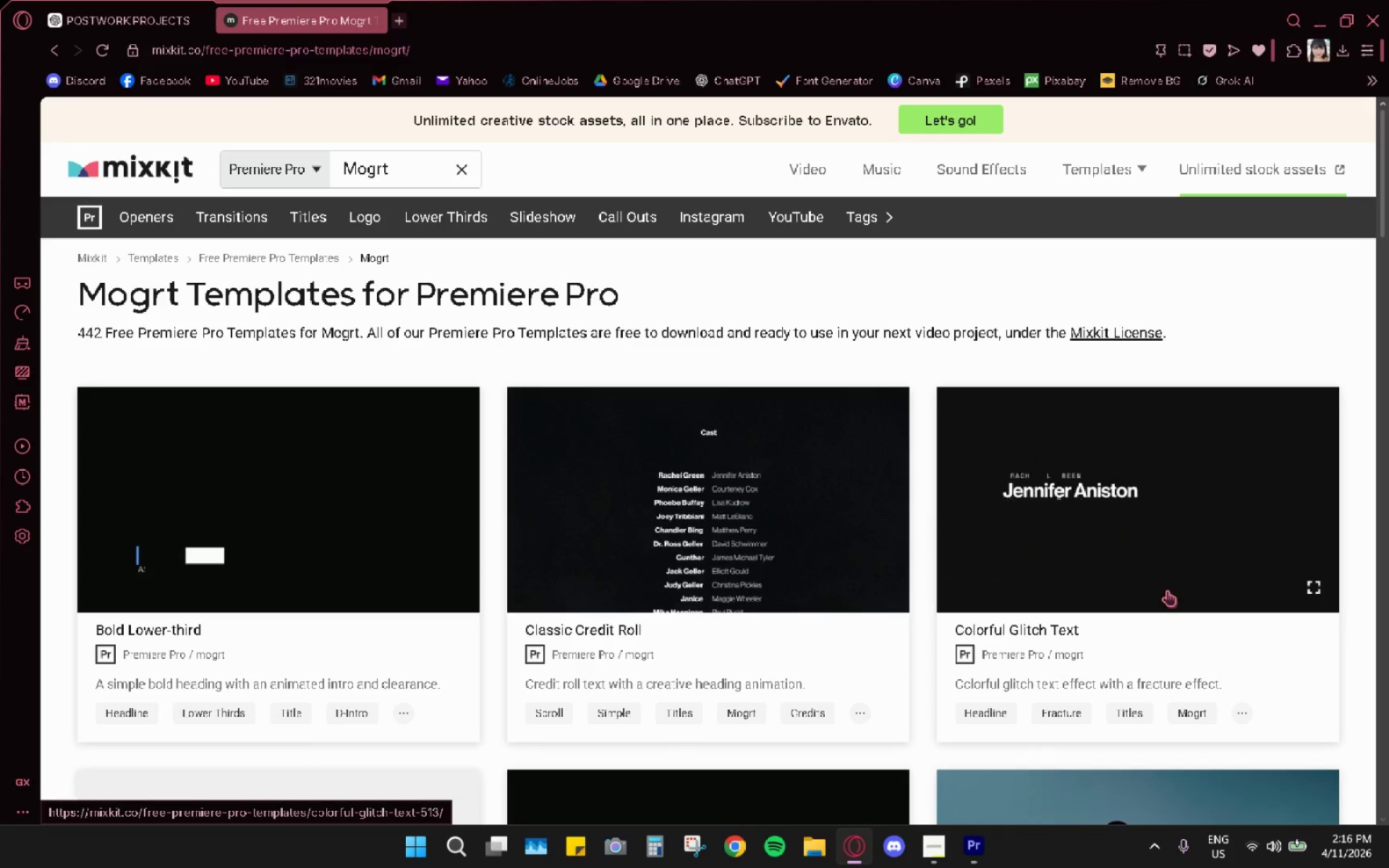 
scroll: coordinate [880, 767], scroll_direction: down, amount: 4.0
 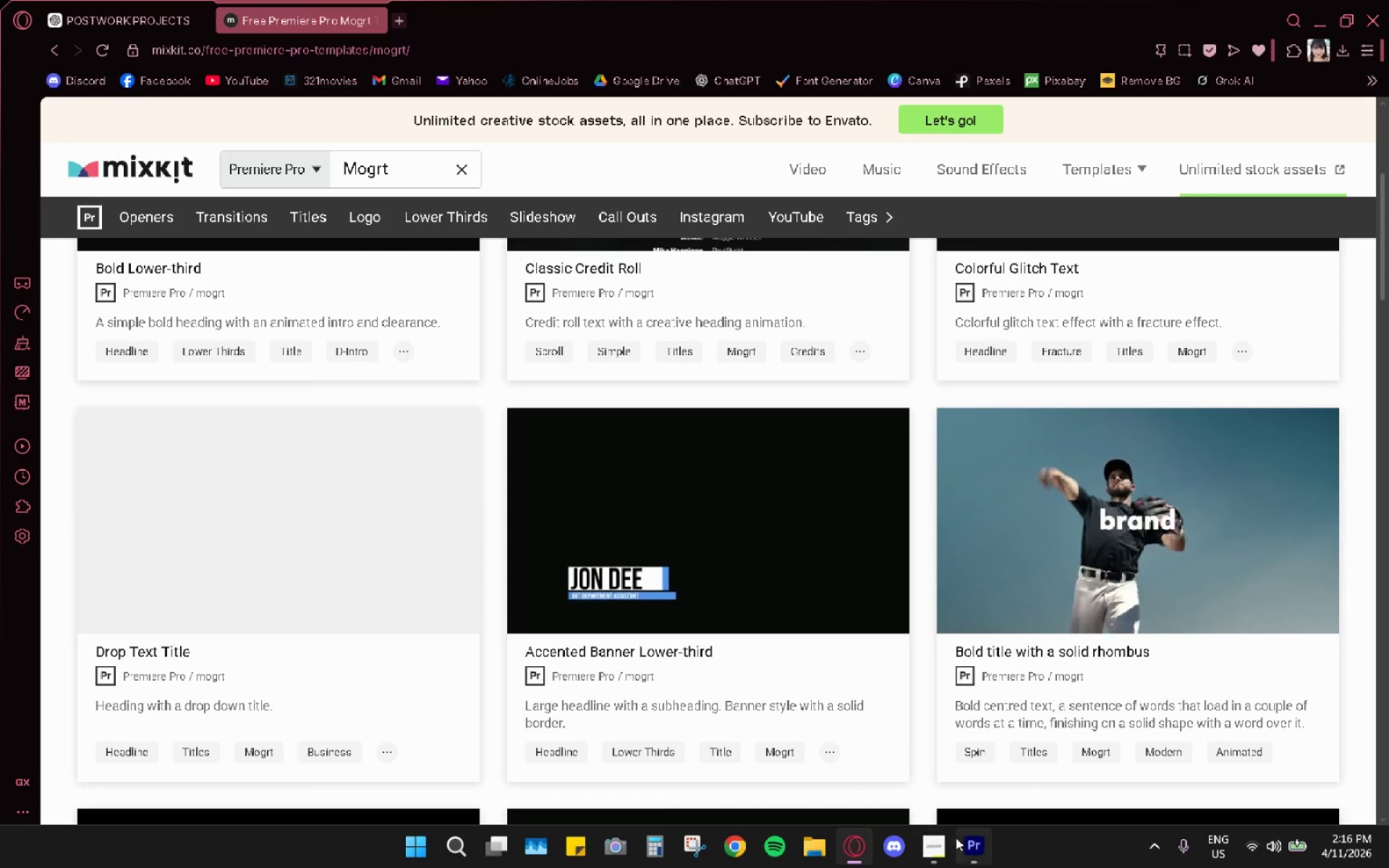 
left_click([967, 844])
 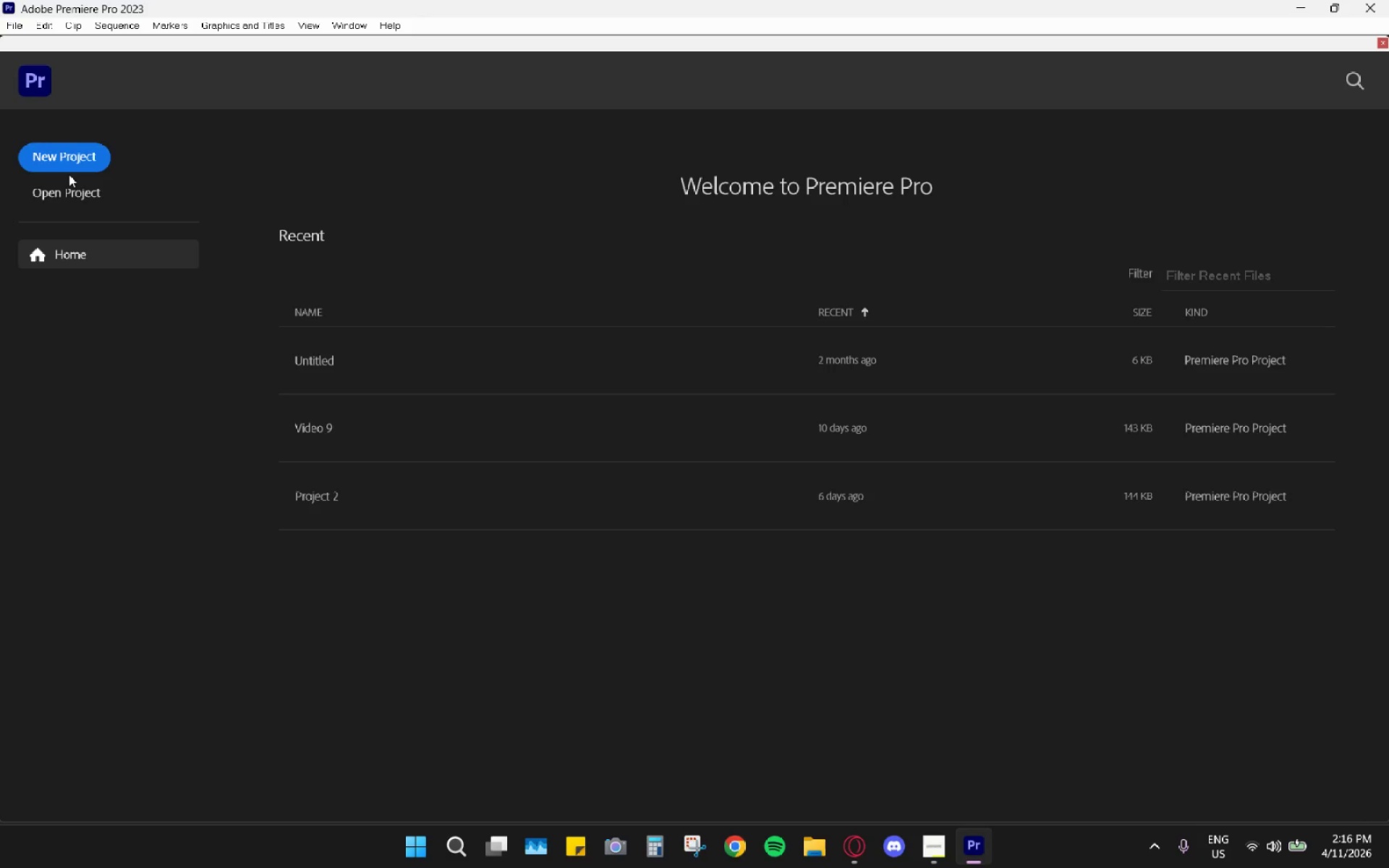 
left_click([67, 161])
 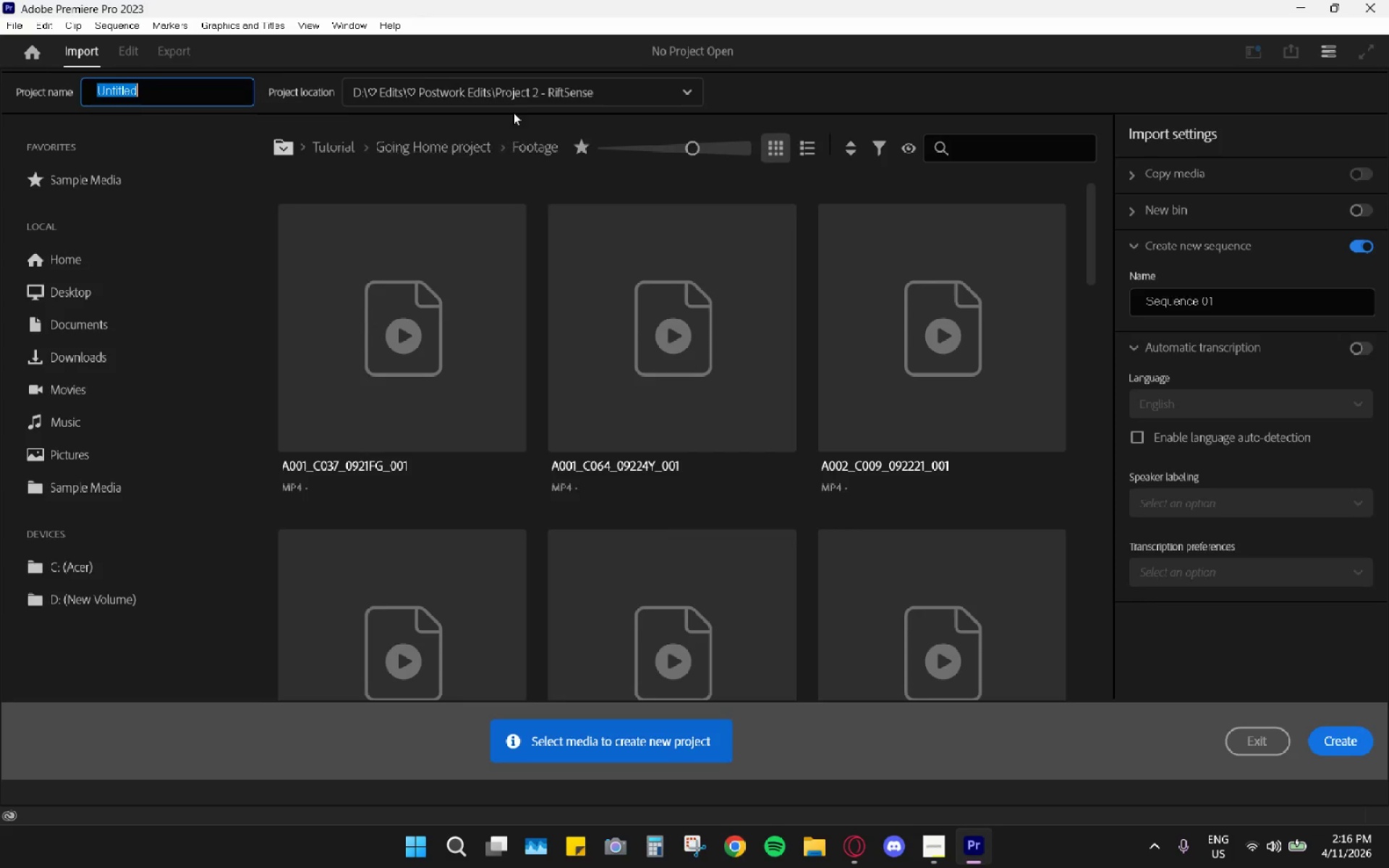 
double_click([531, 96])
 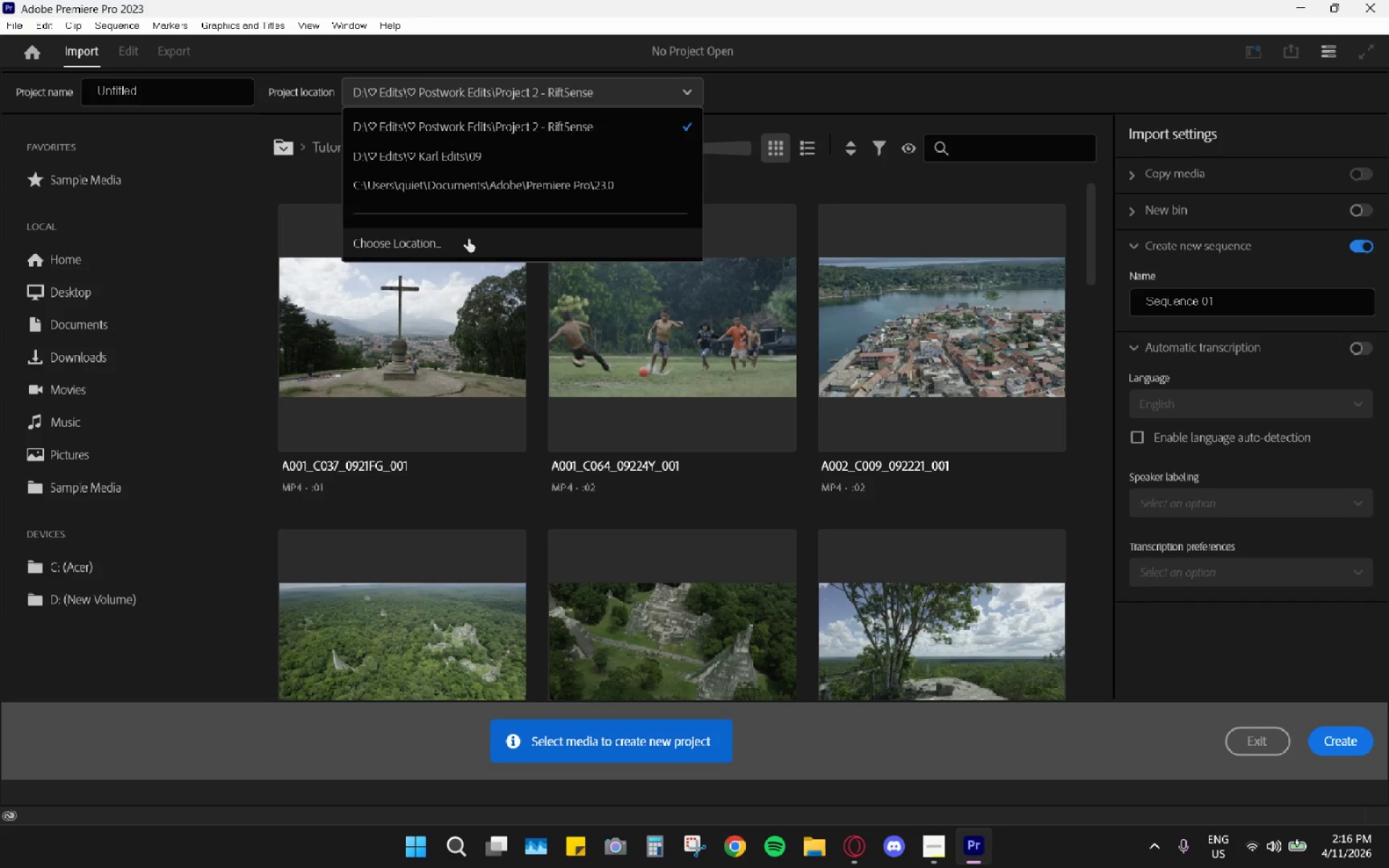 
left_click([383, 230])
 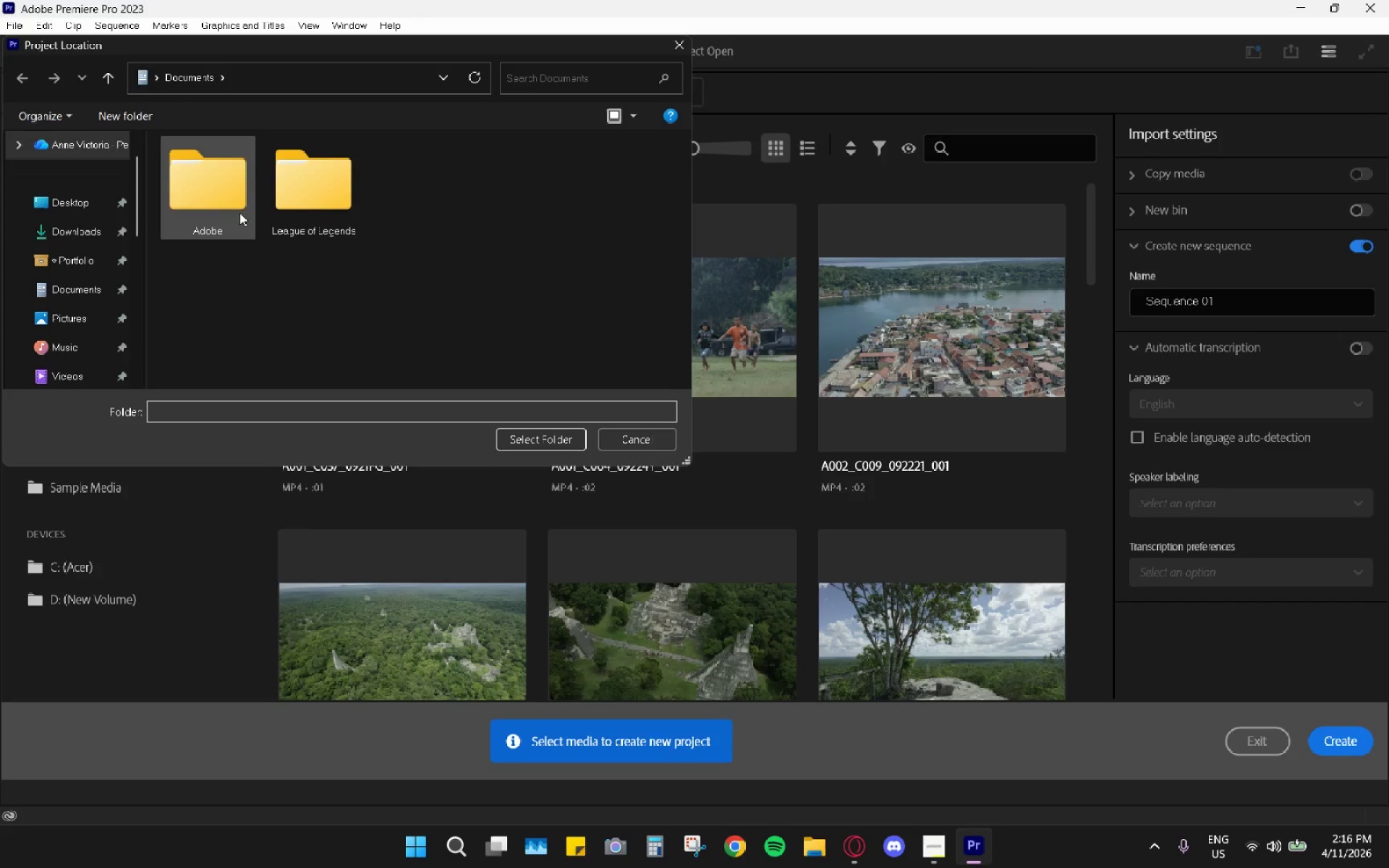 
left_click([80, 235])
 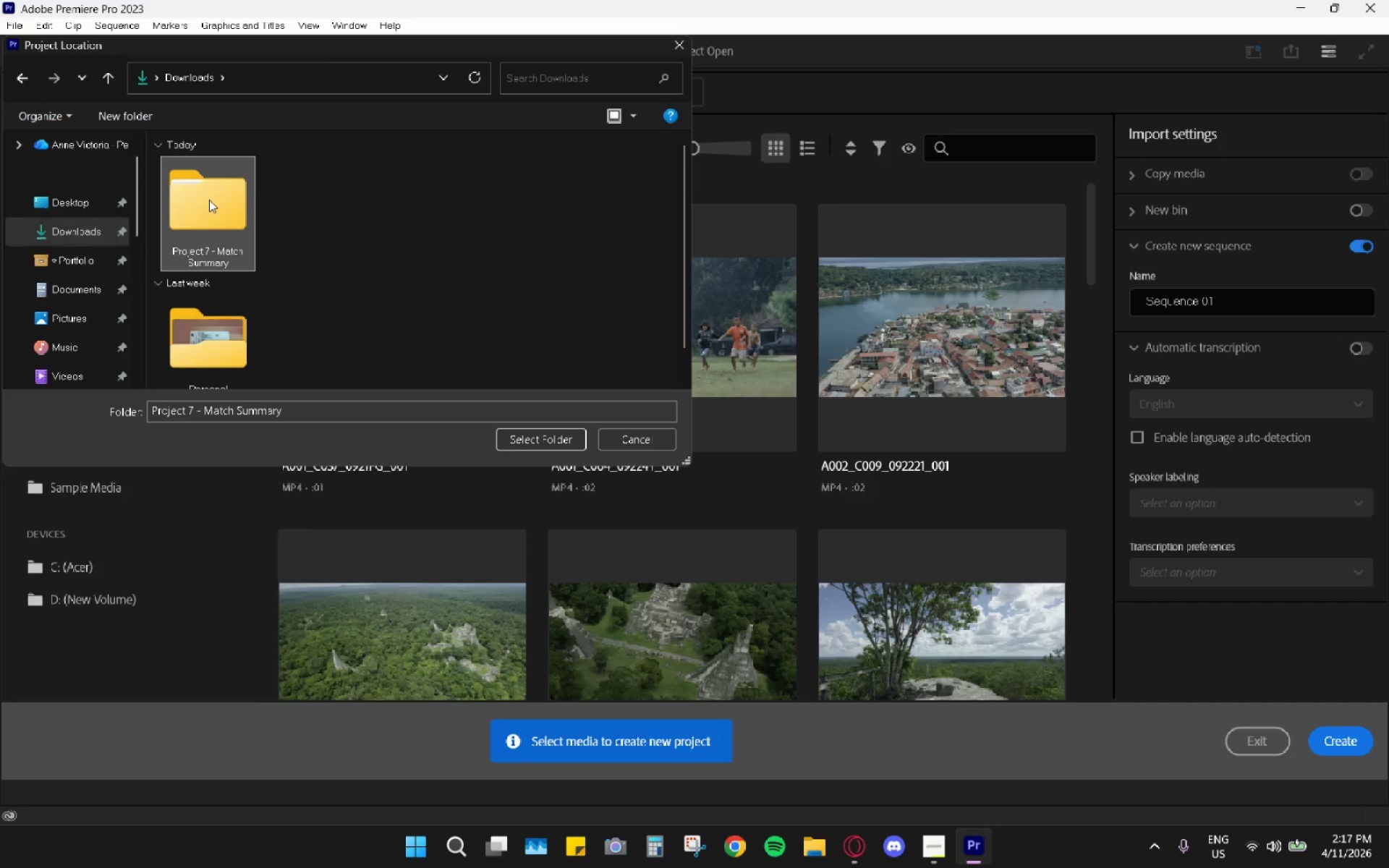 
double_click([209, 200])
 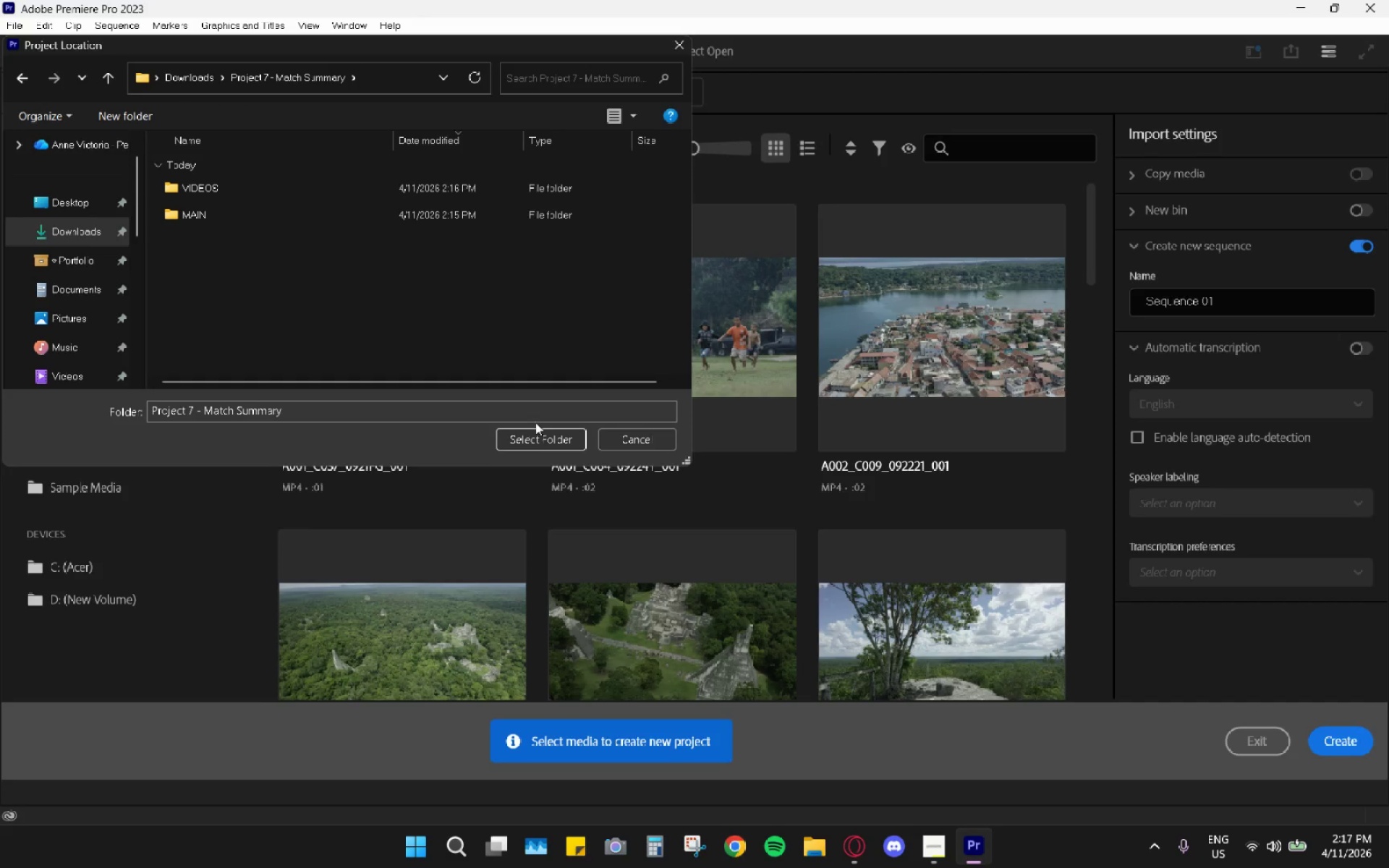 
left_click([532, 445])
 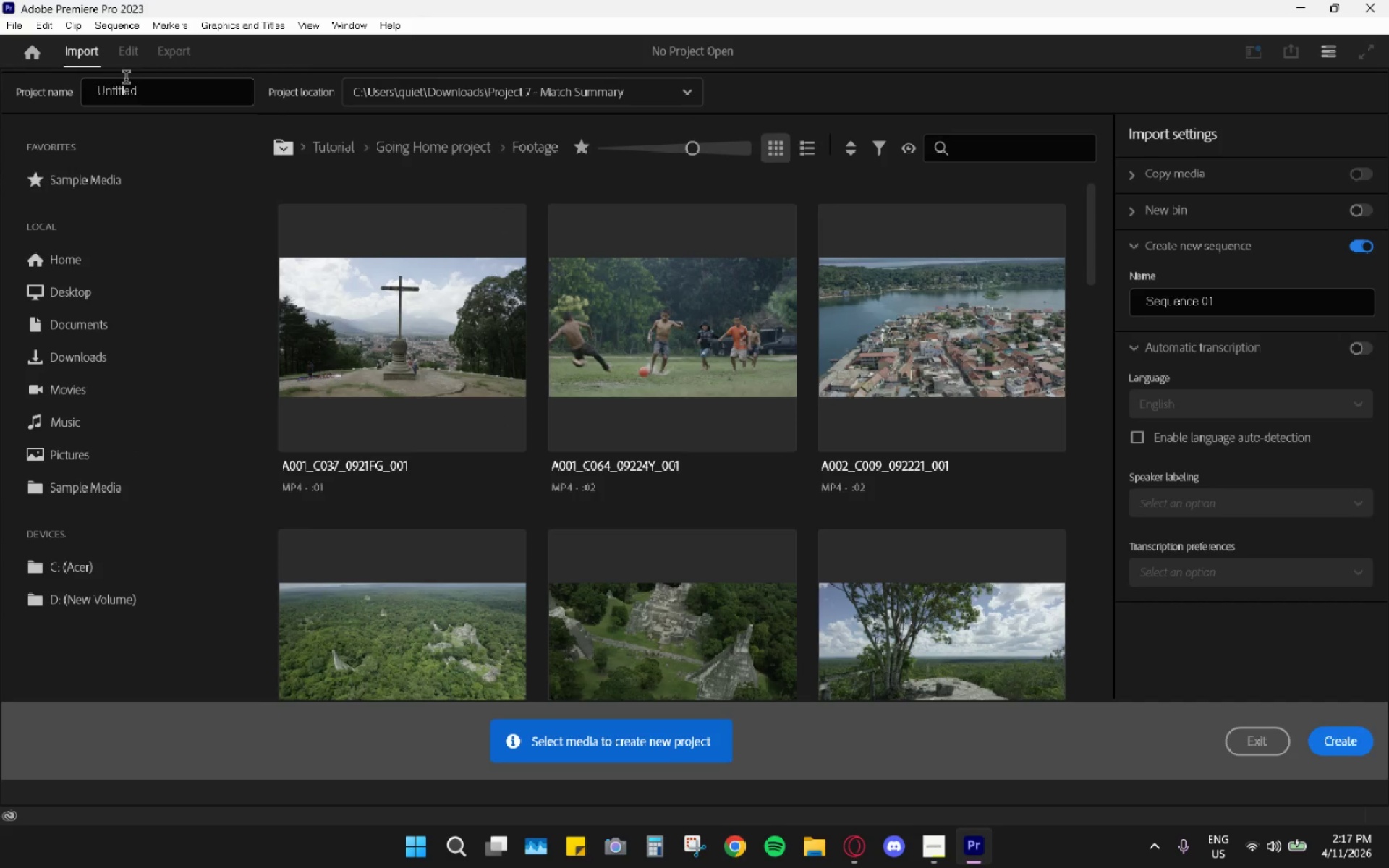 
left_click([134, 97])
 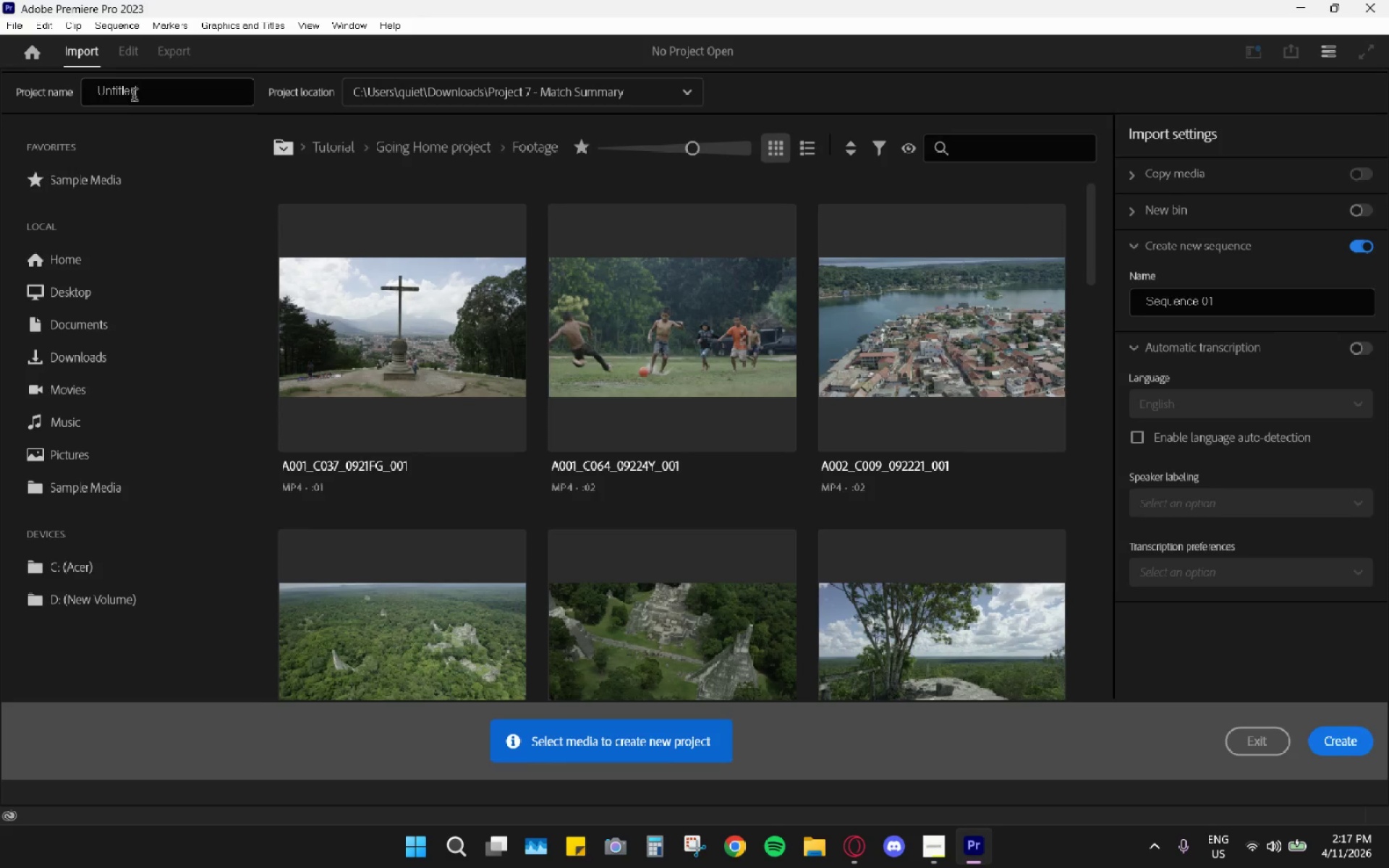 
triple_click([134, 96])
 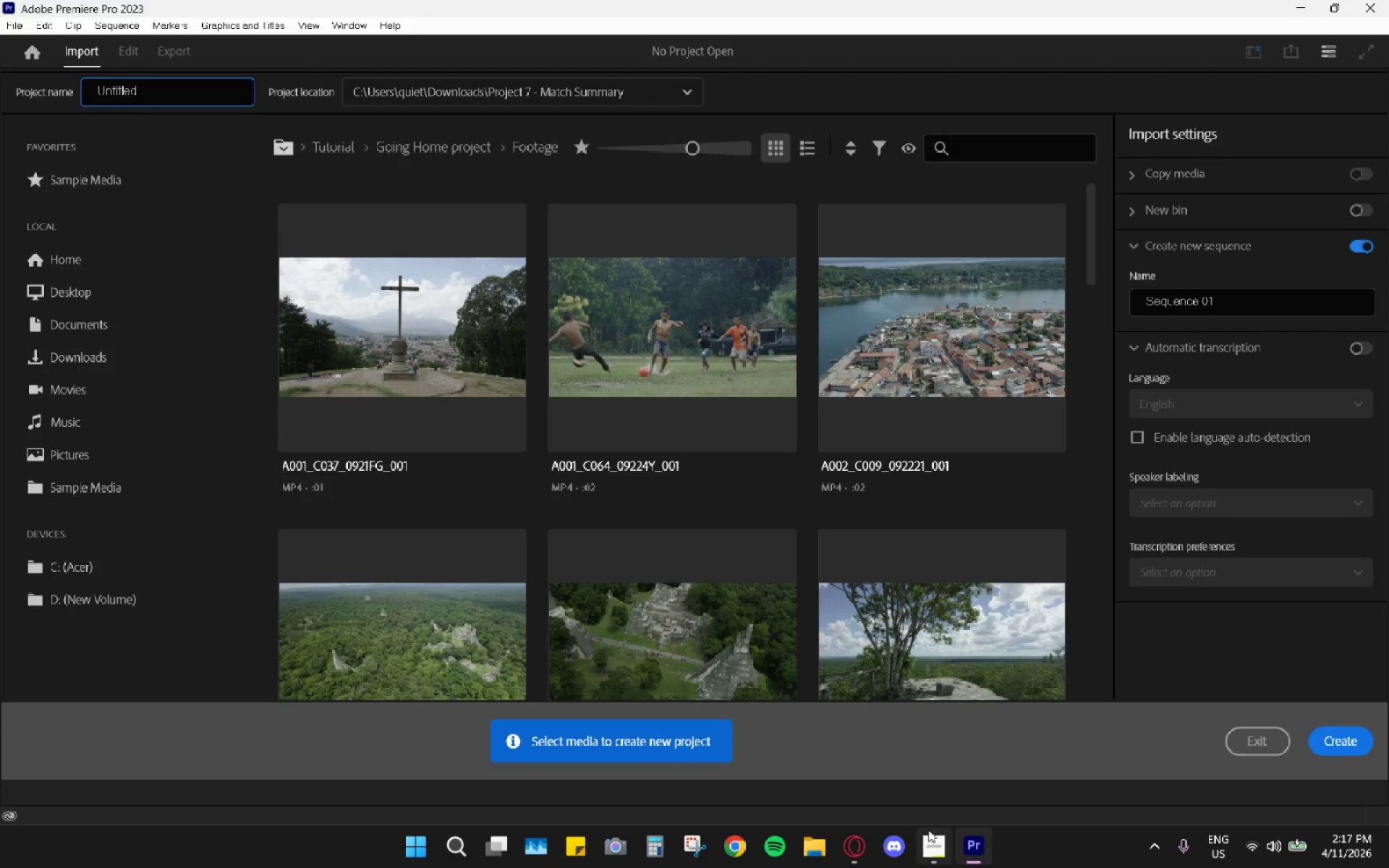 
left_click([934, 835])